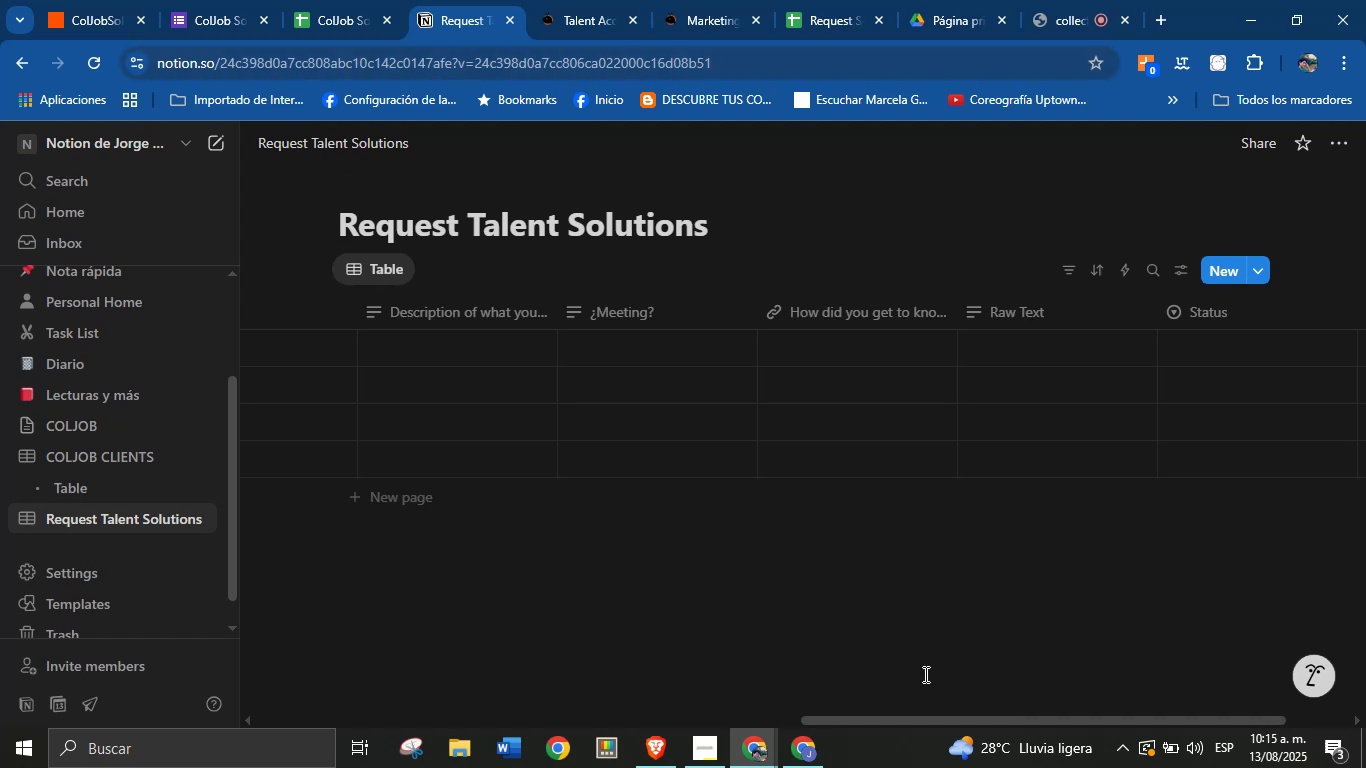 
left_click_drag(start_coordinate=[931, 717], to_coordinate=[338, 694])
 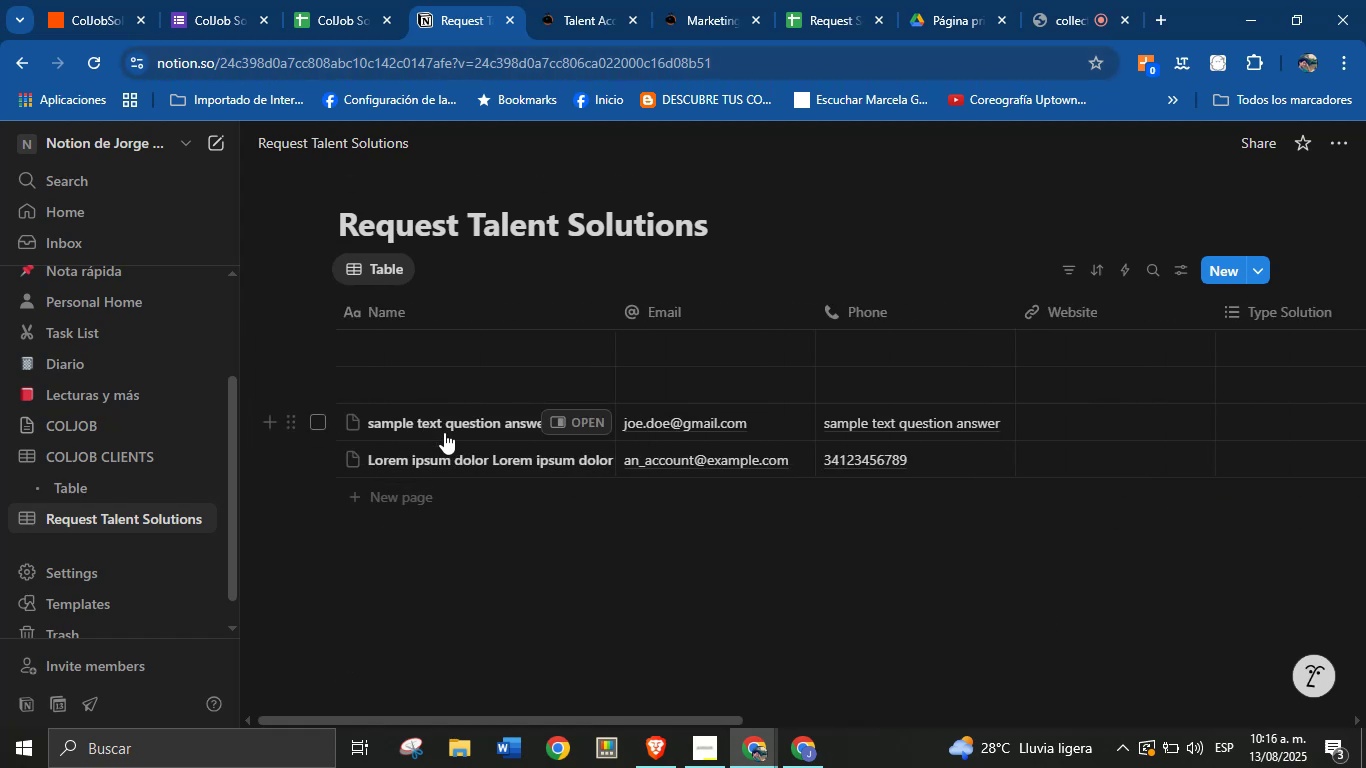 
left_click([457, 426])
 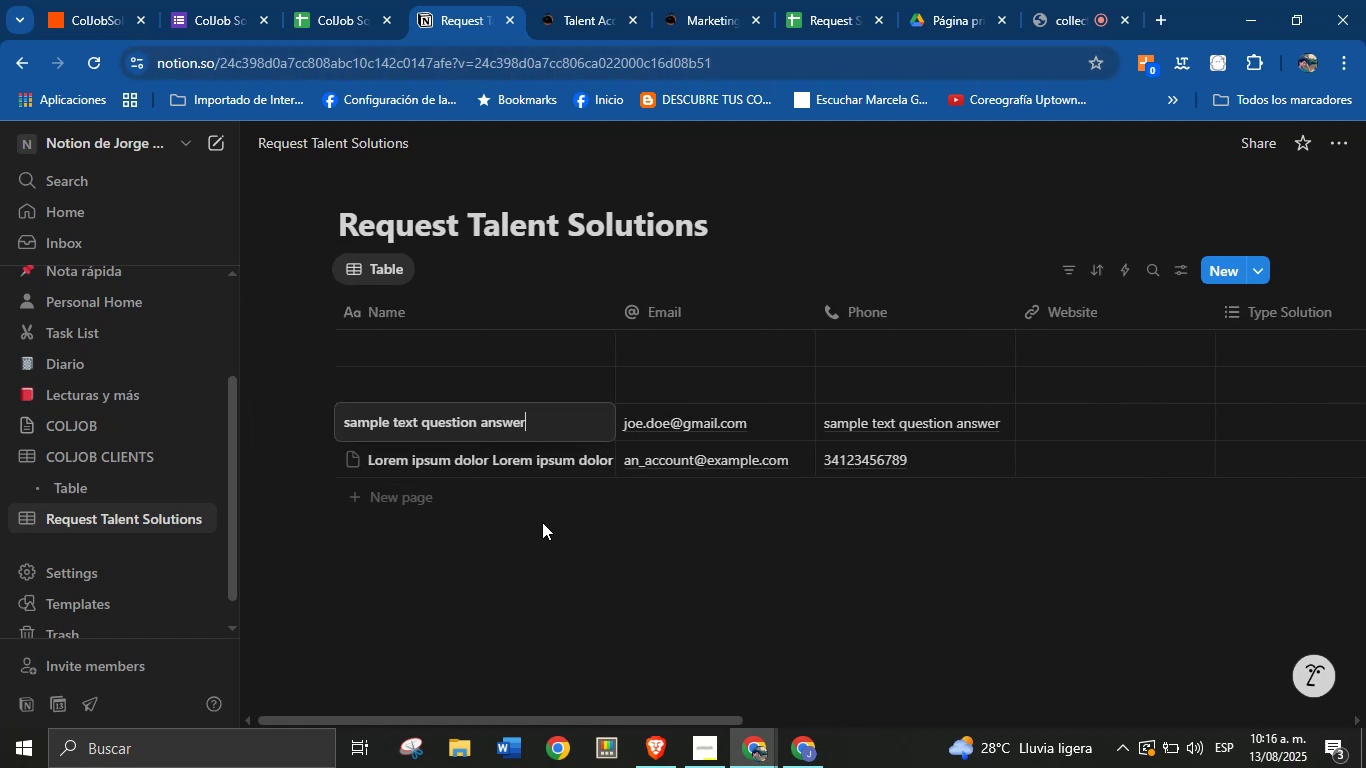 
left_click([574, 565])
 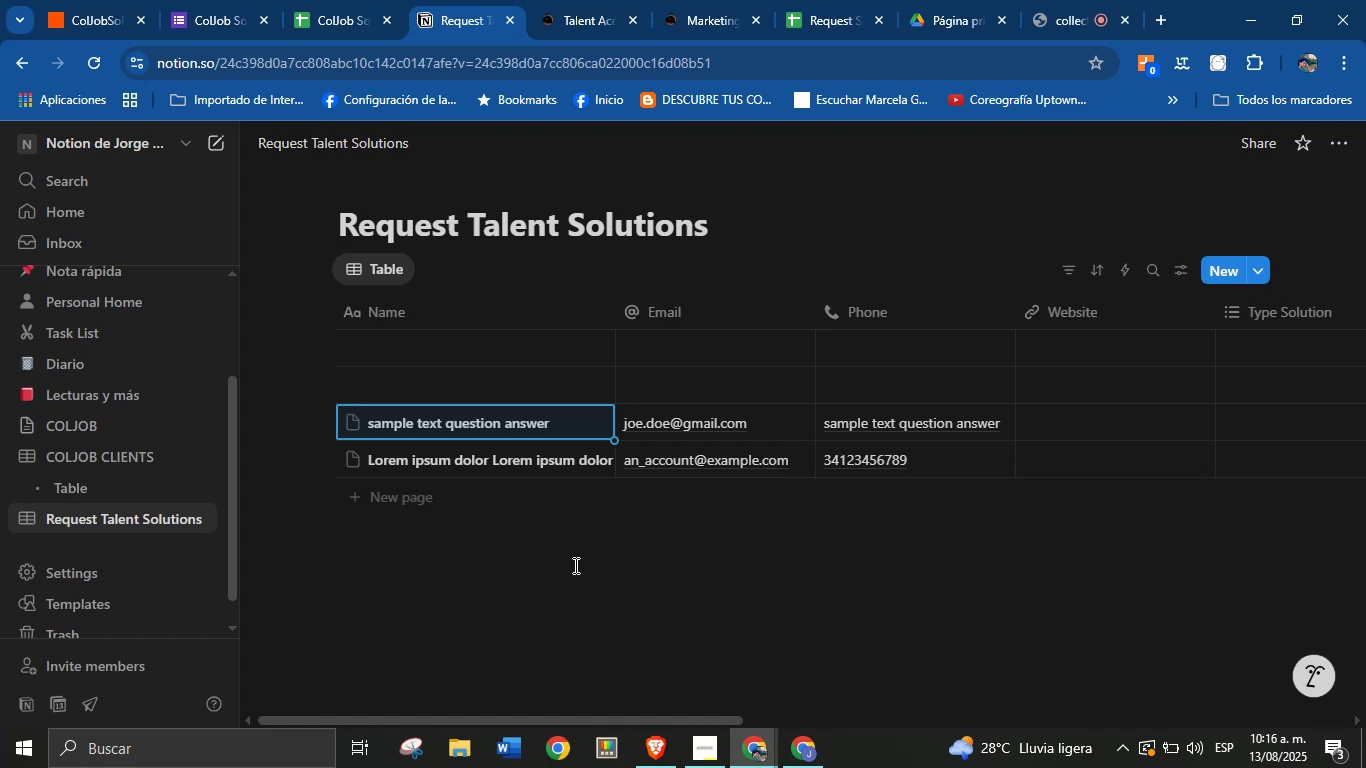 
wait(17.04)
 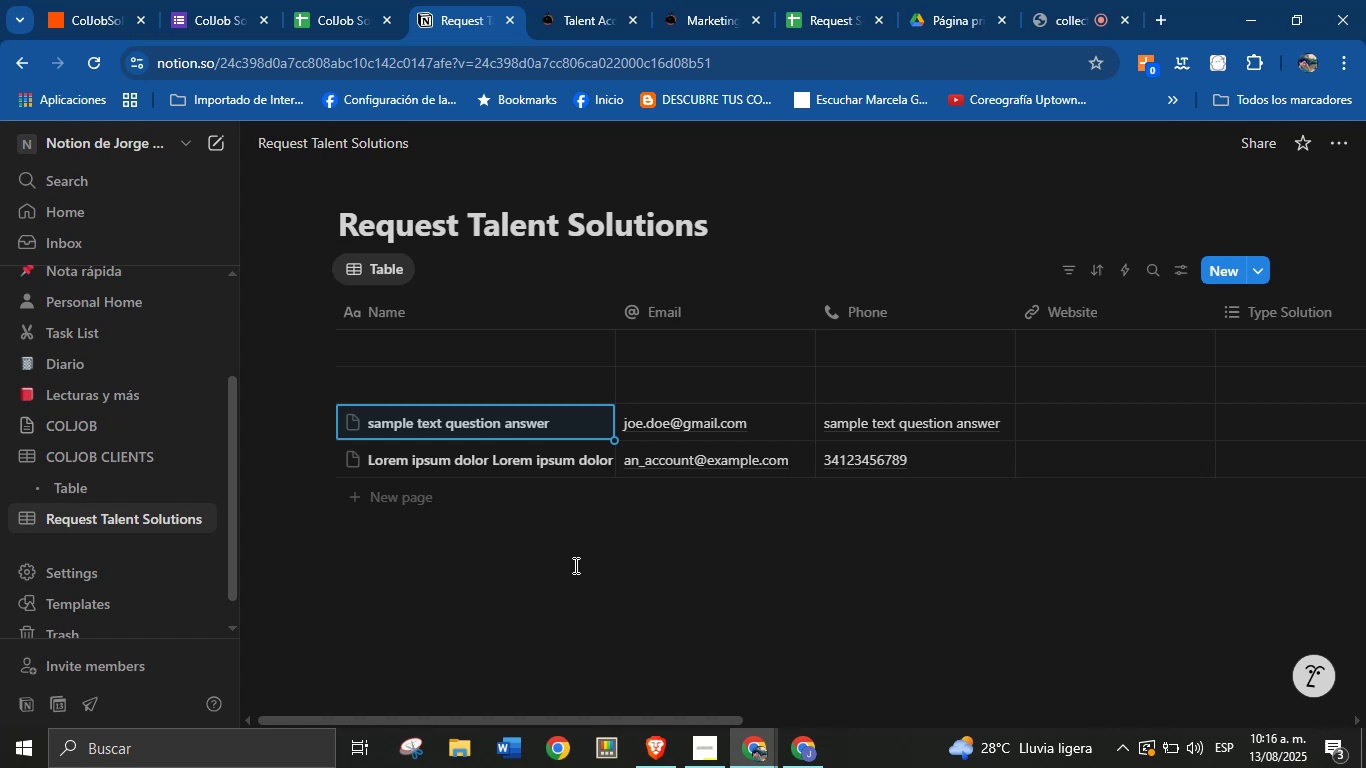 
key(Backspace)
 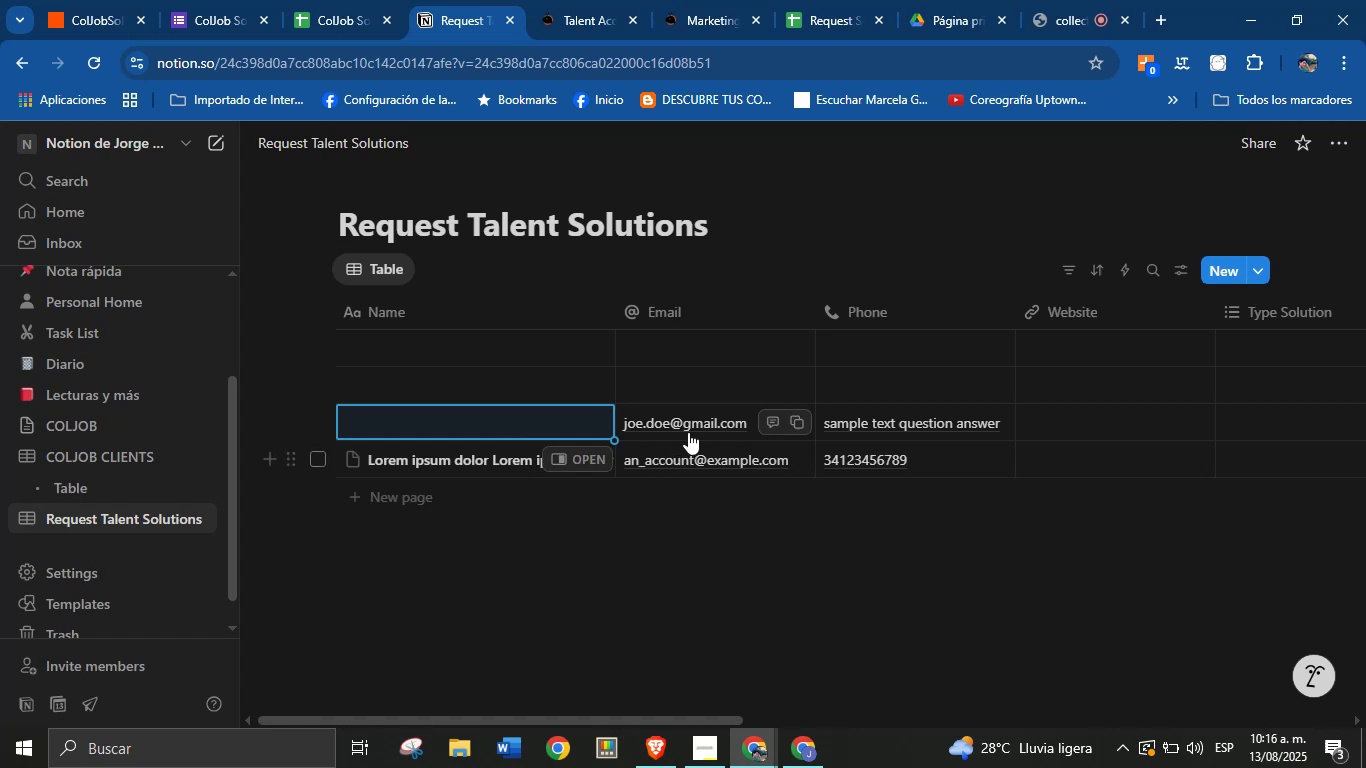 
left_click([692, 424])
 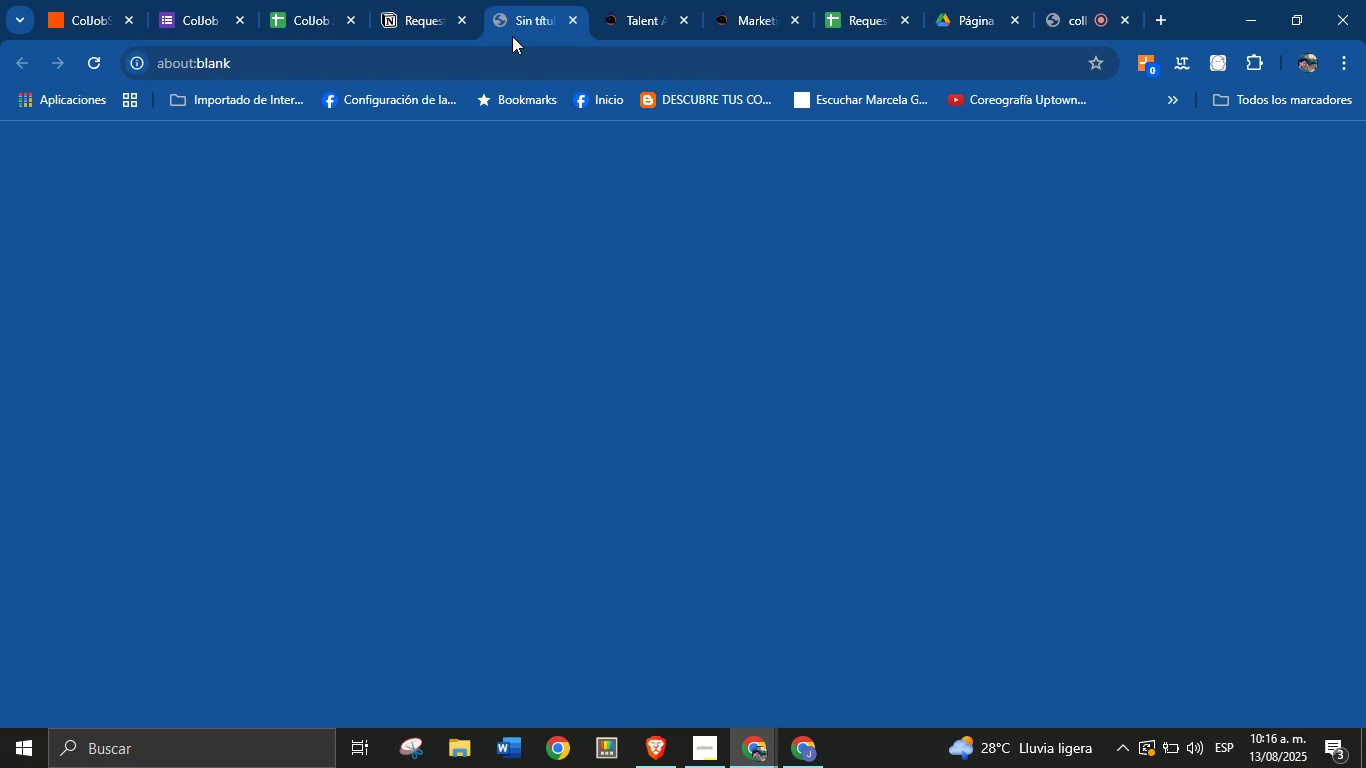 
left_click([441, 0])
 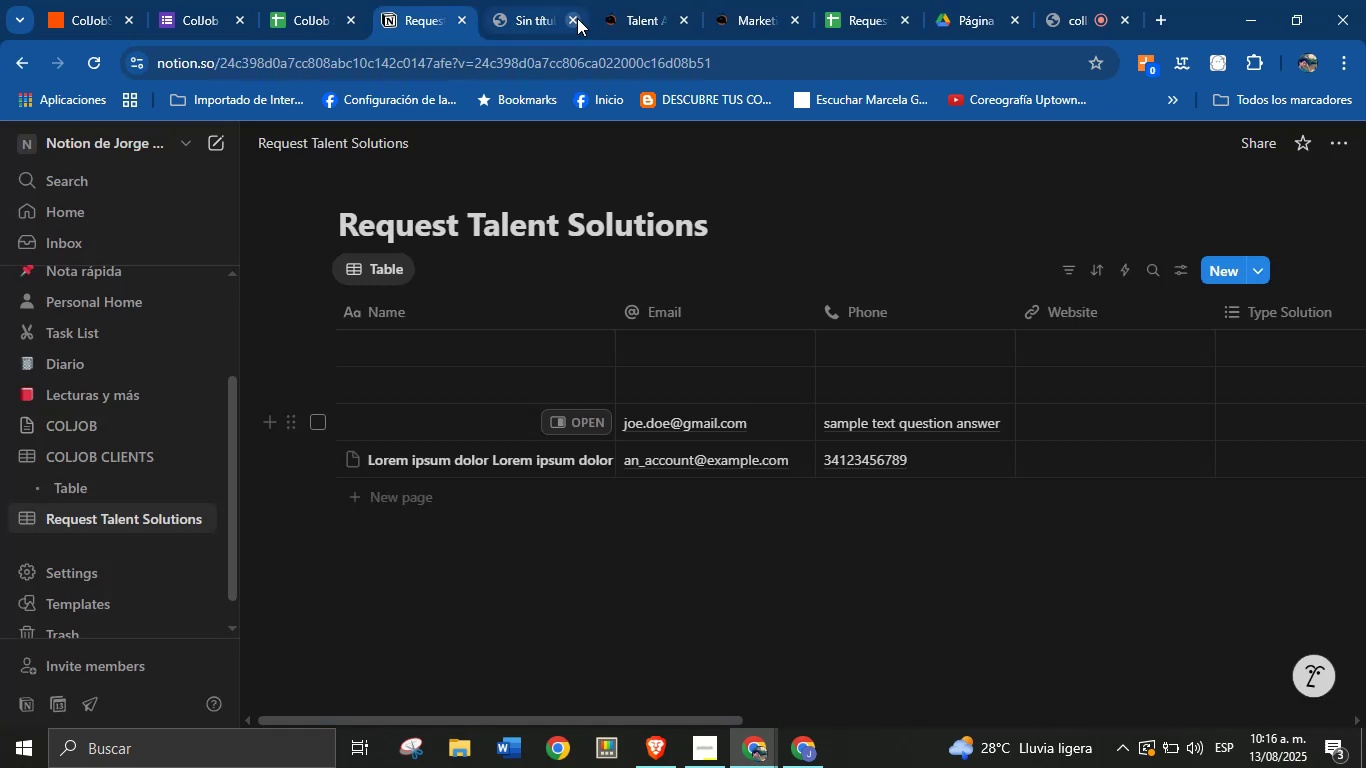 
left_click([578, 17])
 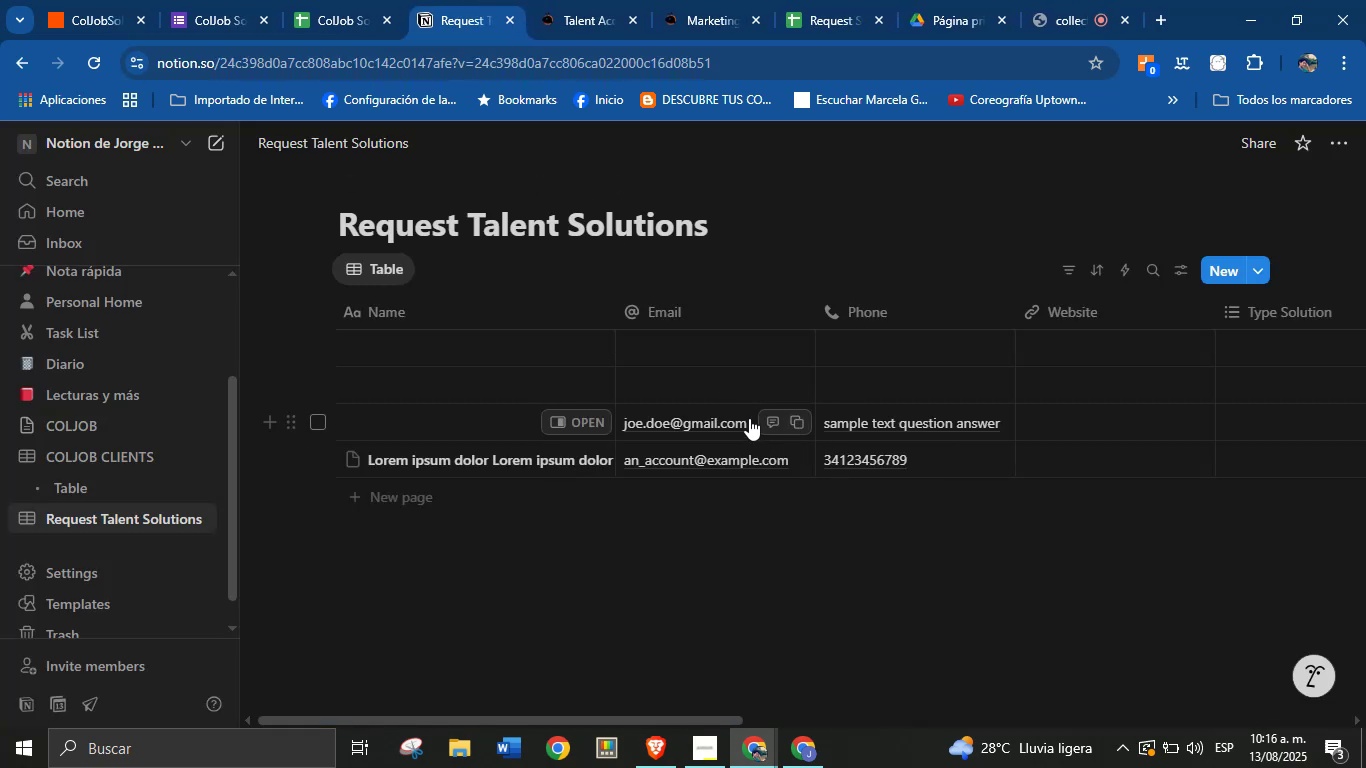 
left_click([748, 408])
 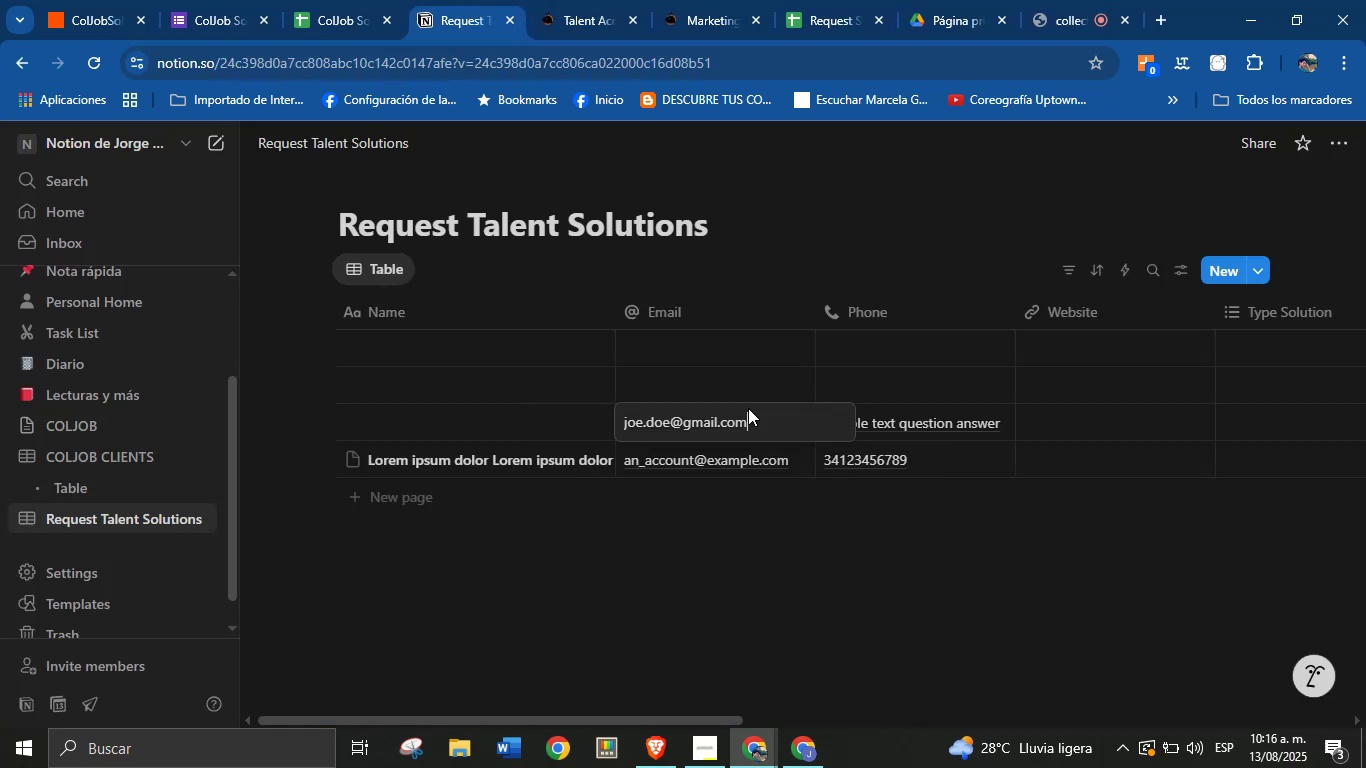 
key(Backspace)
 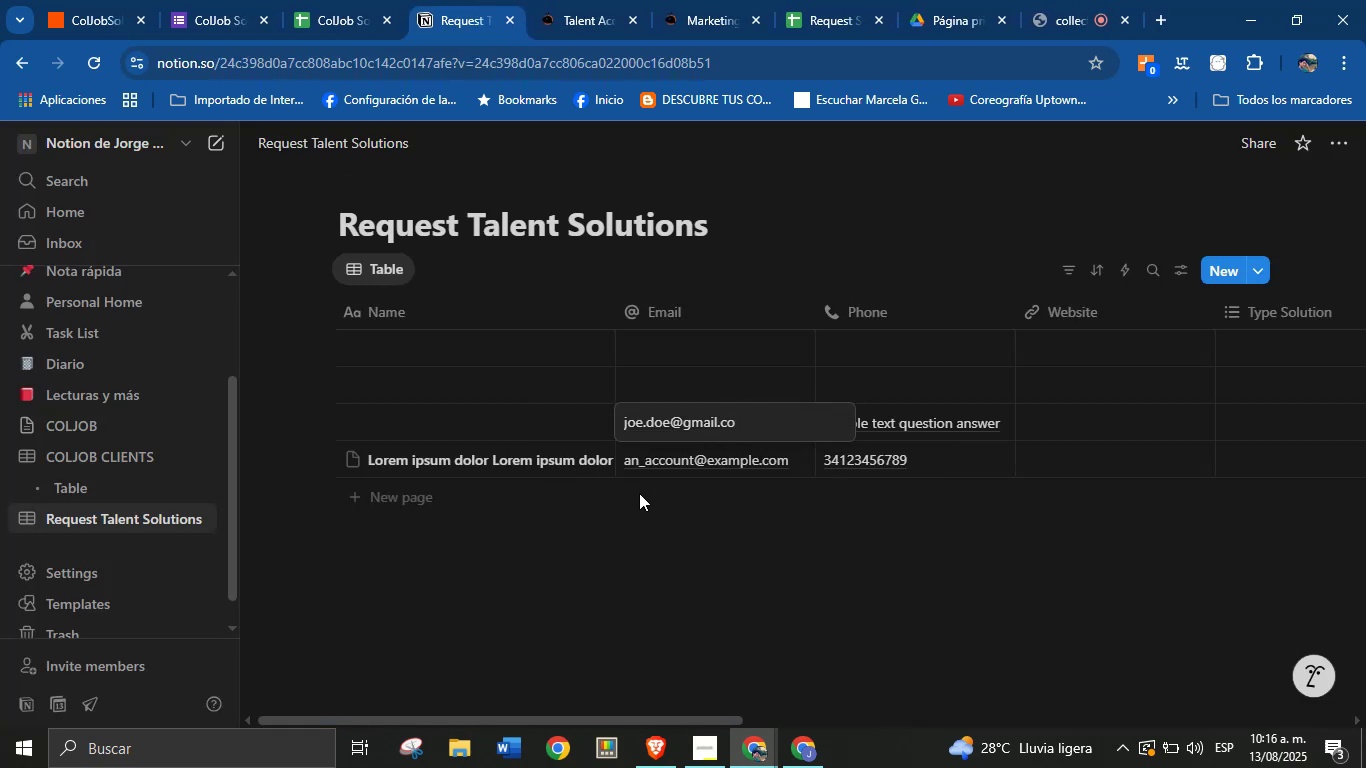 
left_click([716, 522])
 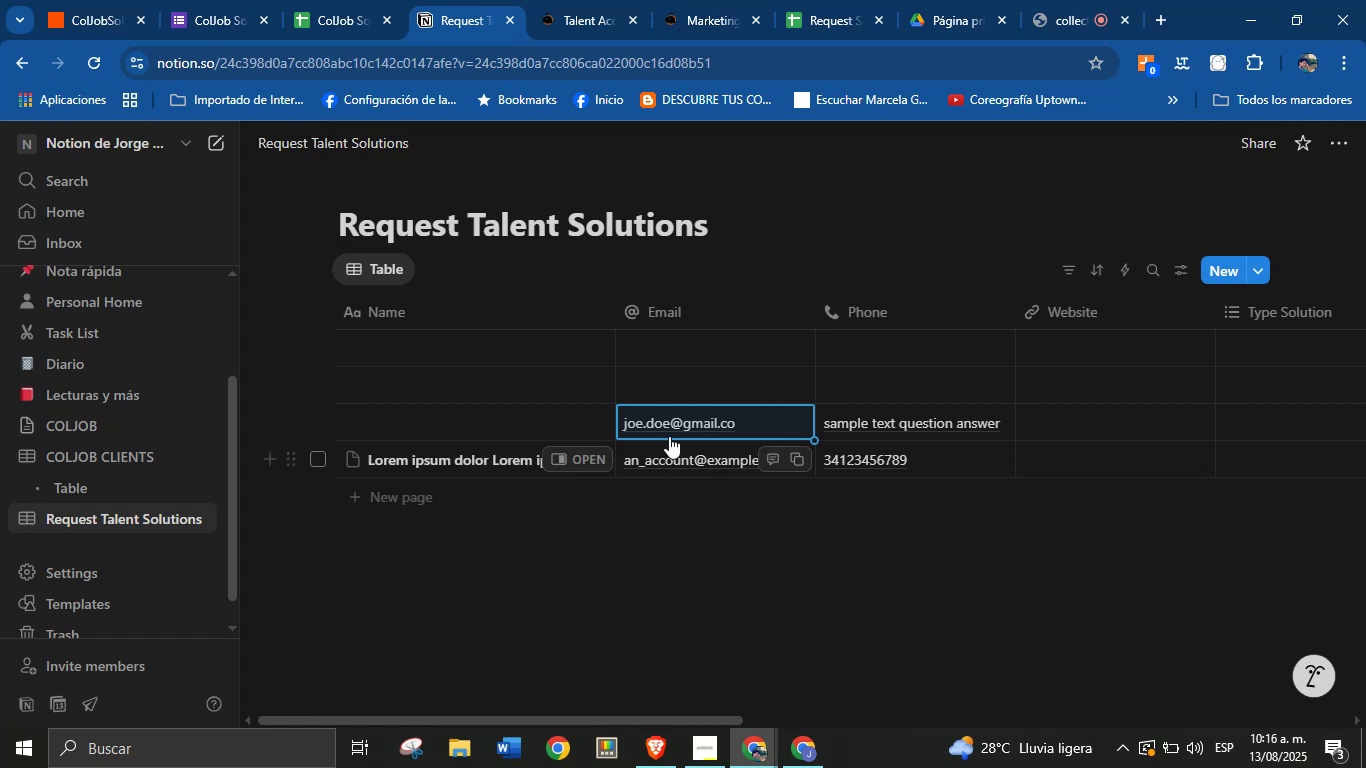 
key(Backspace)
 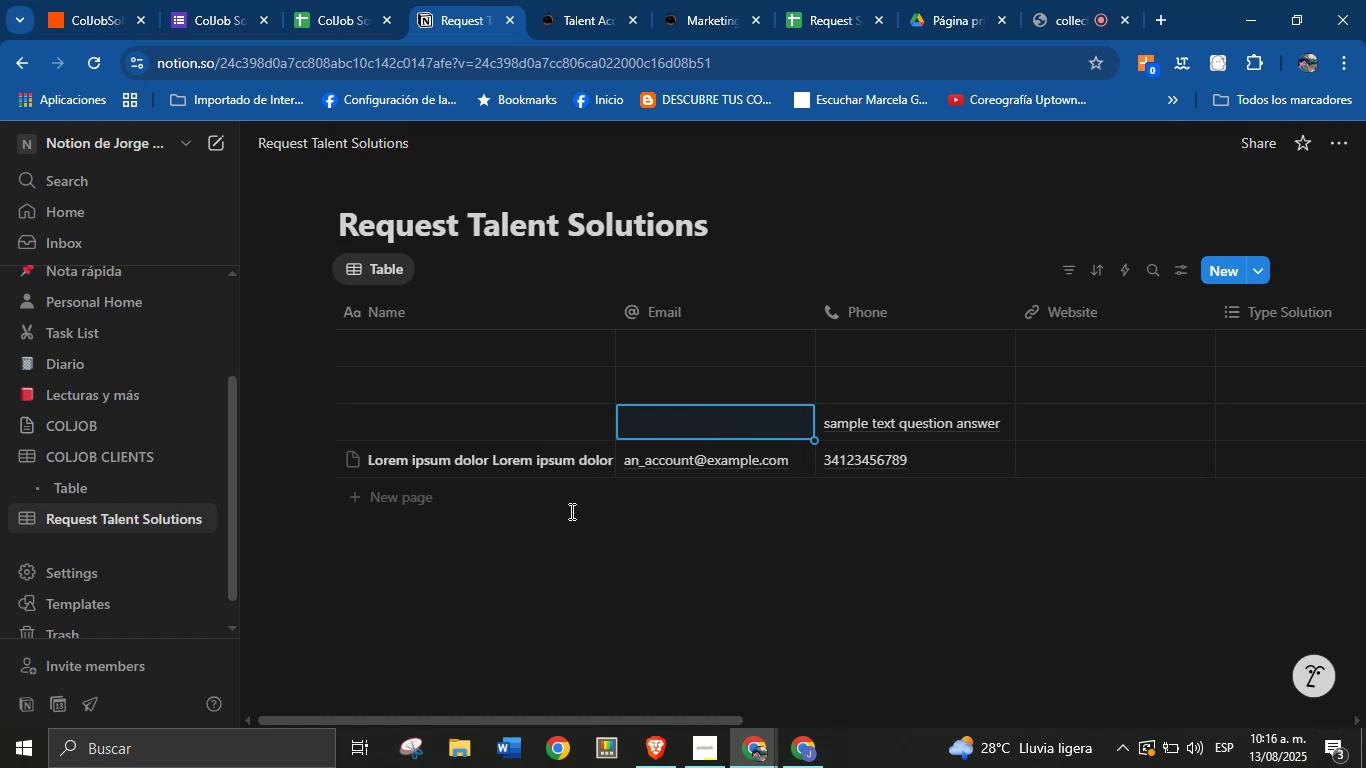 
key(ArrowDown)
 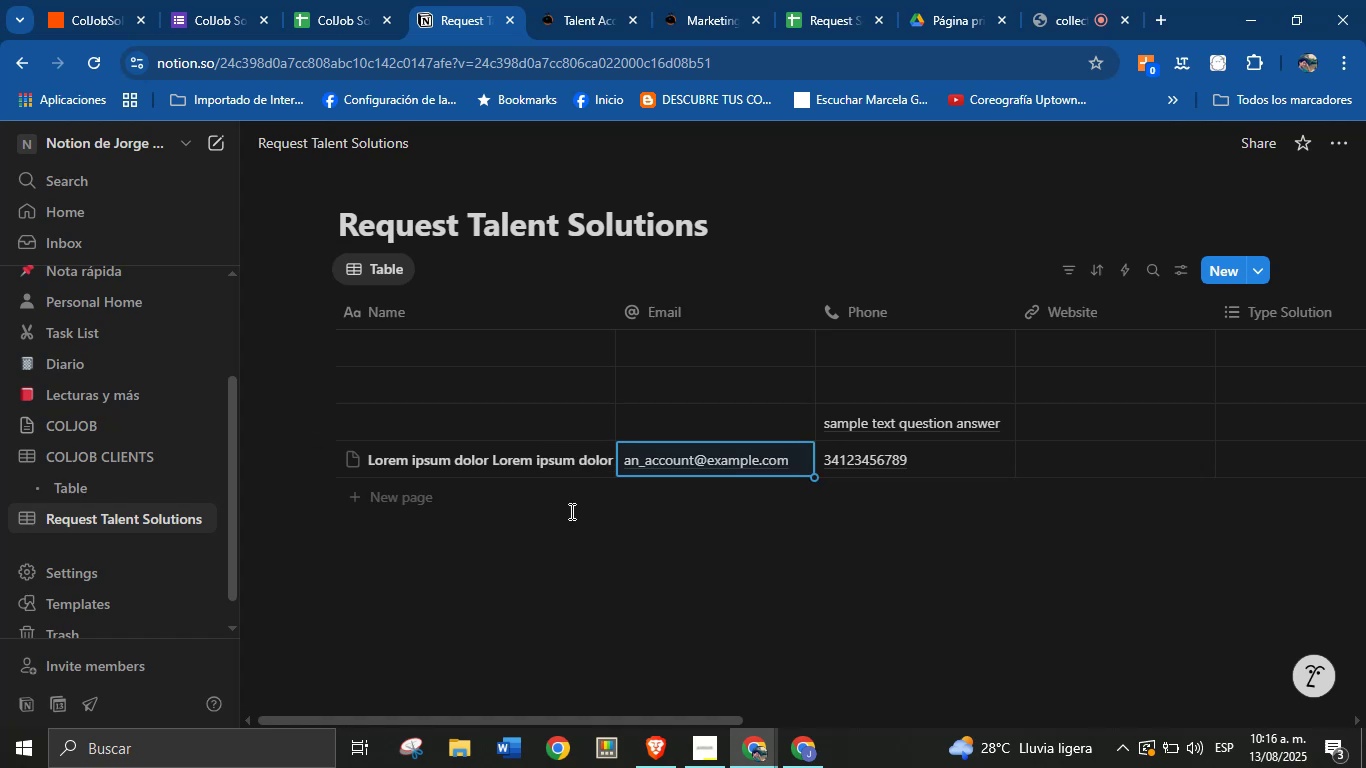 
key(Backspace)
 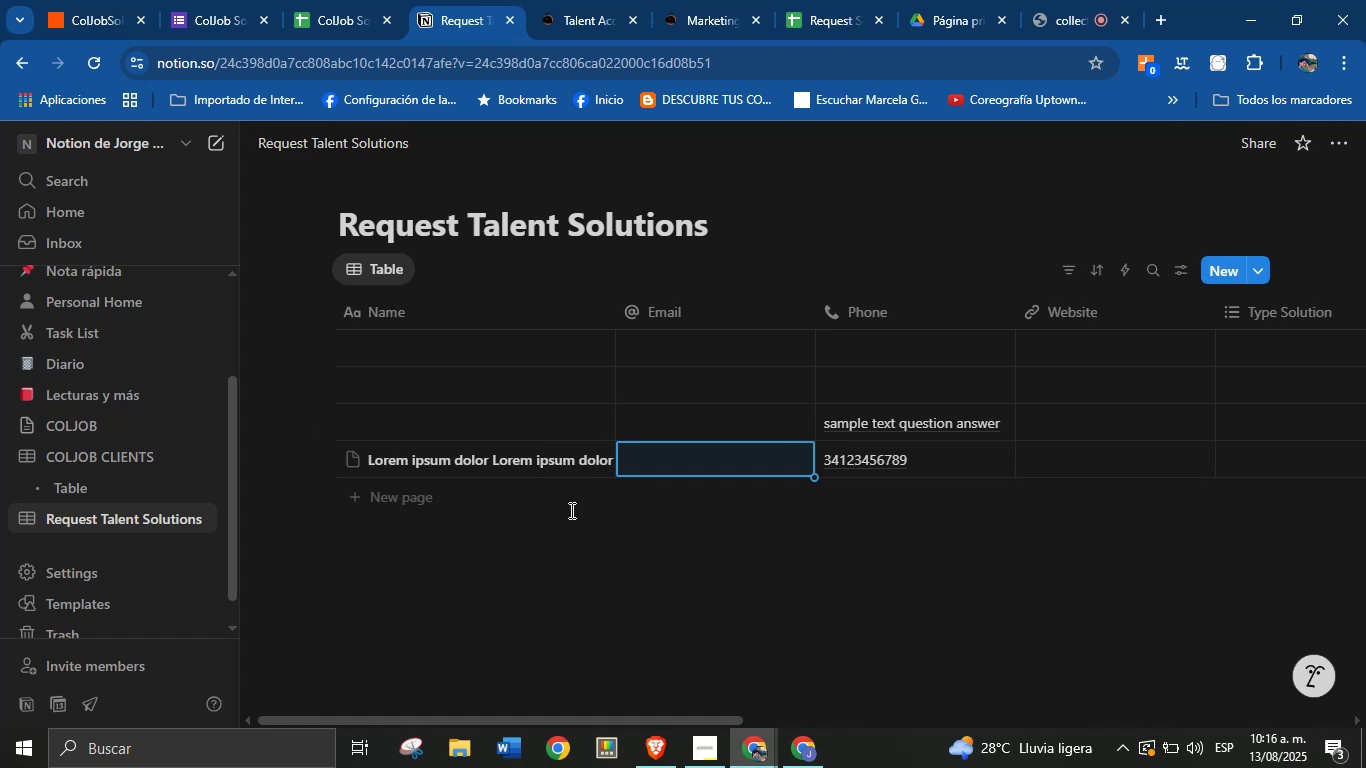 
key(ArrowRight)
 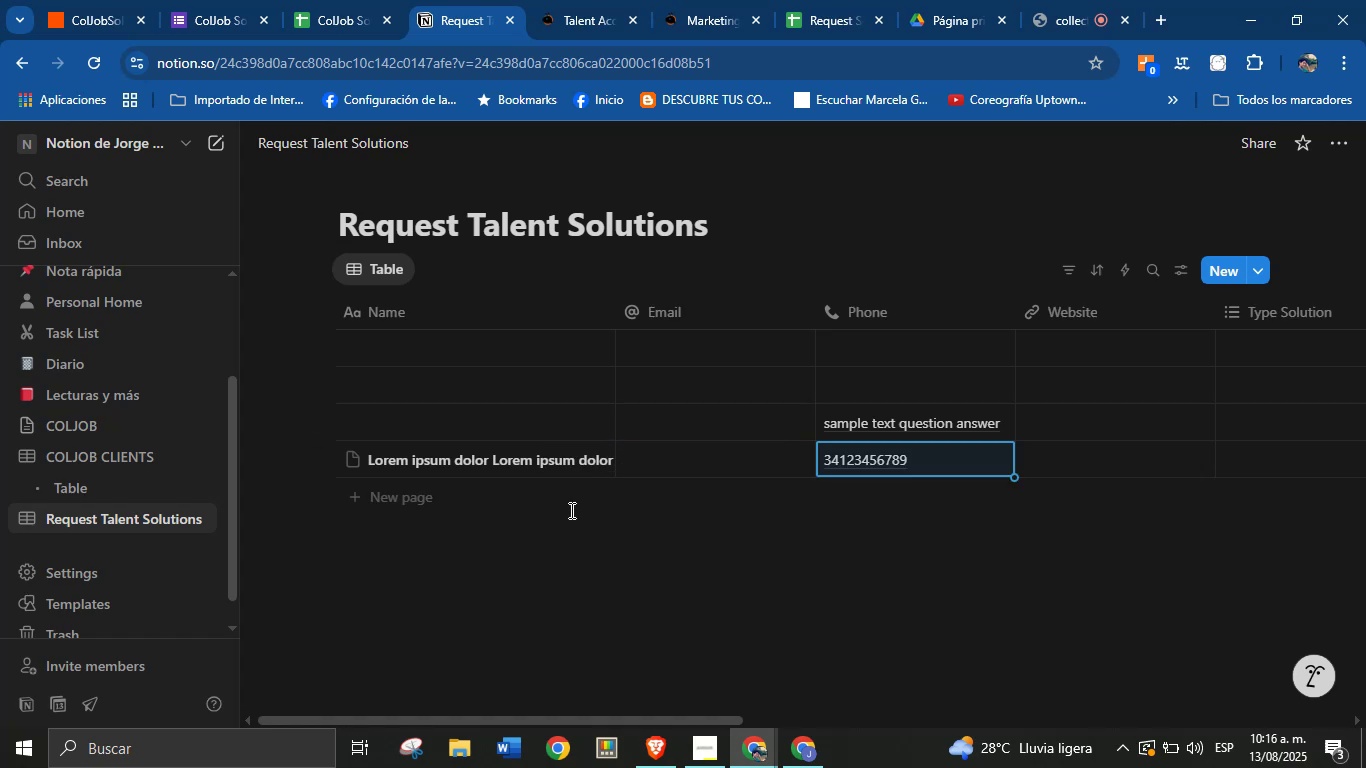 
key(Backspace)
 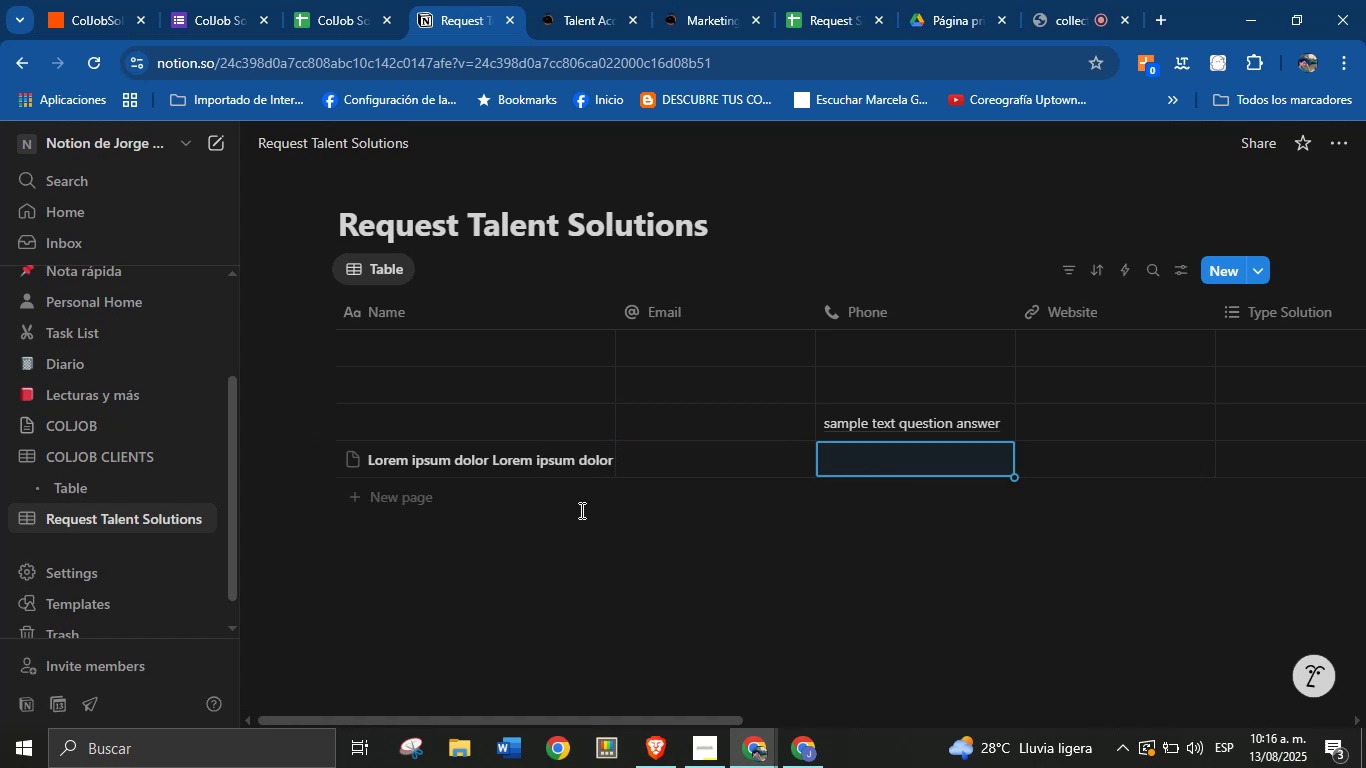 
key(Shift+ShiftRight)
 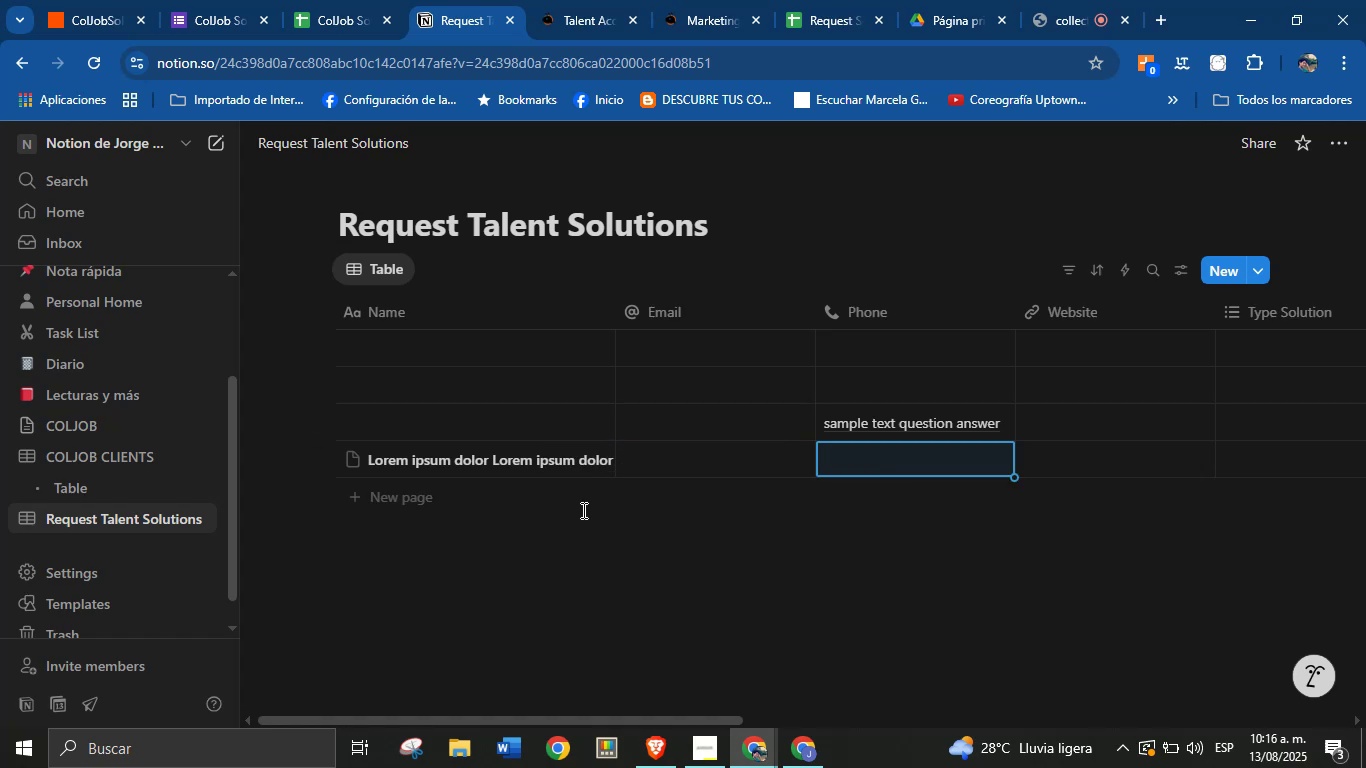 
key(Backspace)
 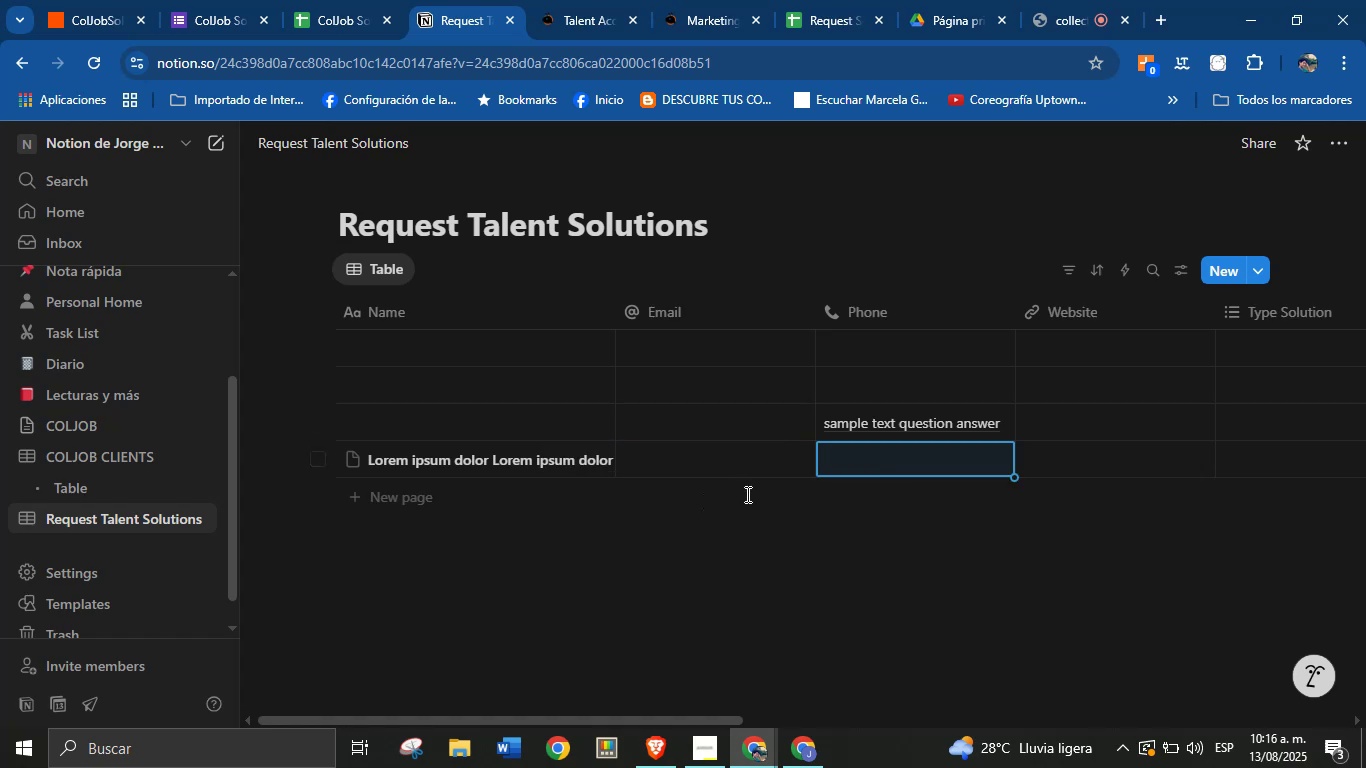 
key(ArrowUp)
 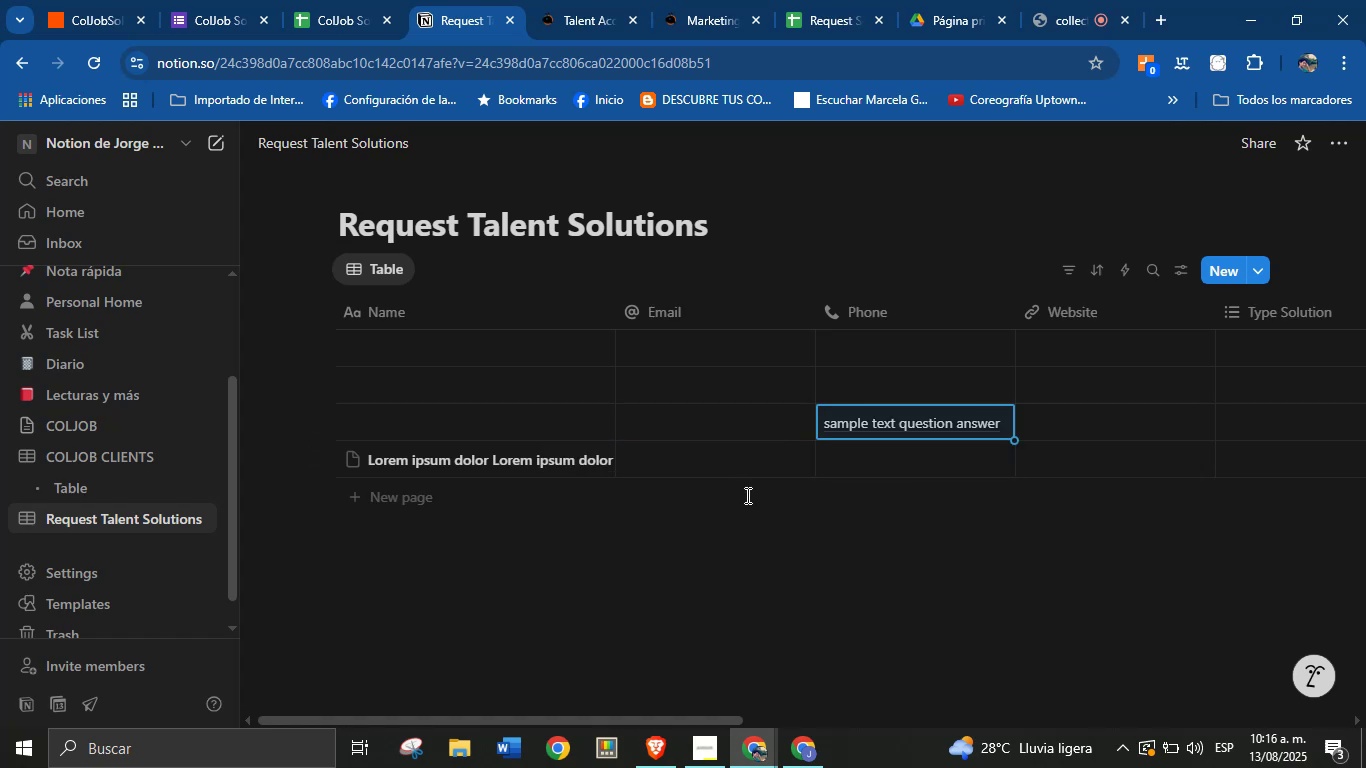 
key(Backspace)
 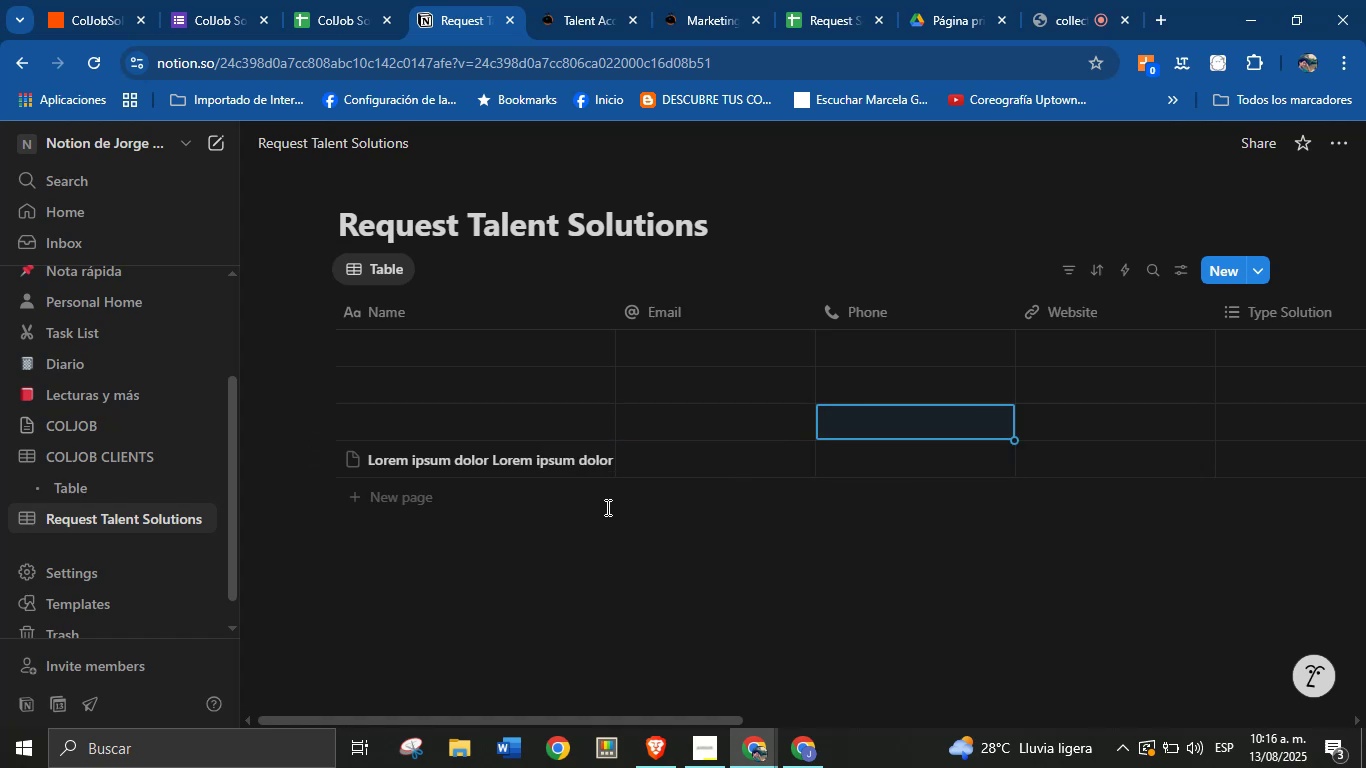 
key(ArrowDown)
 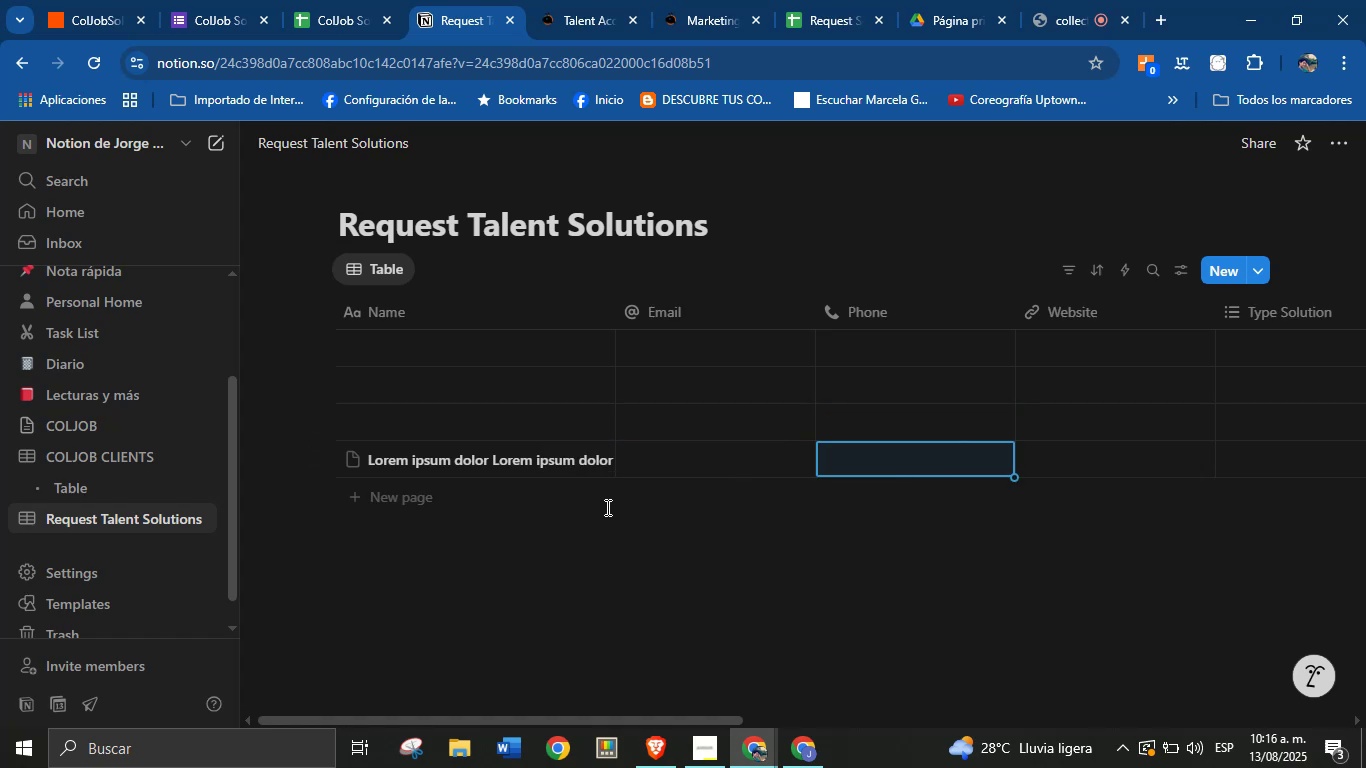 
key(ArrowLeft)
 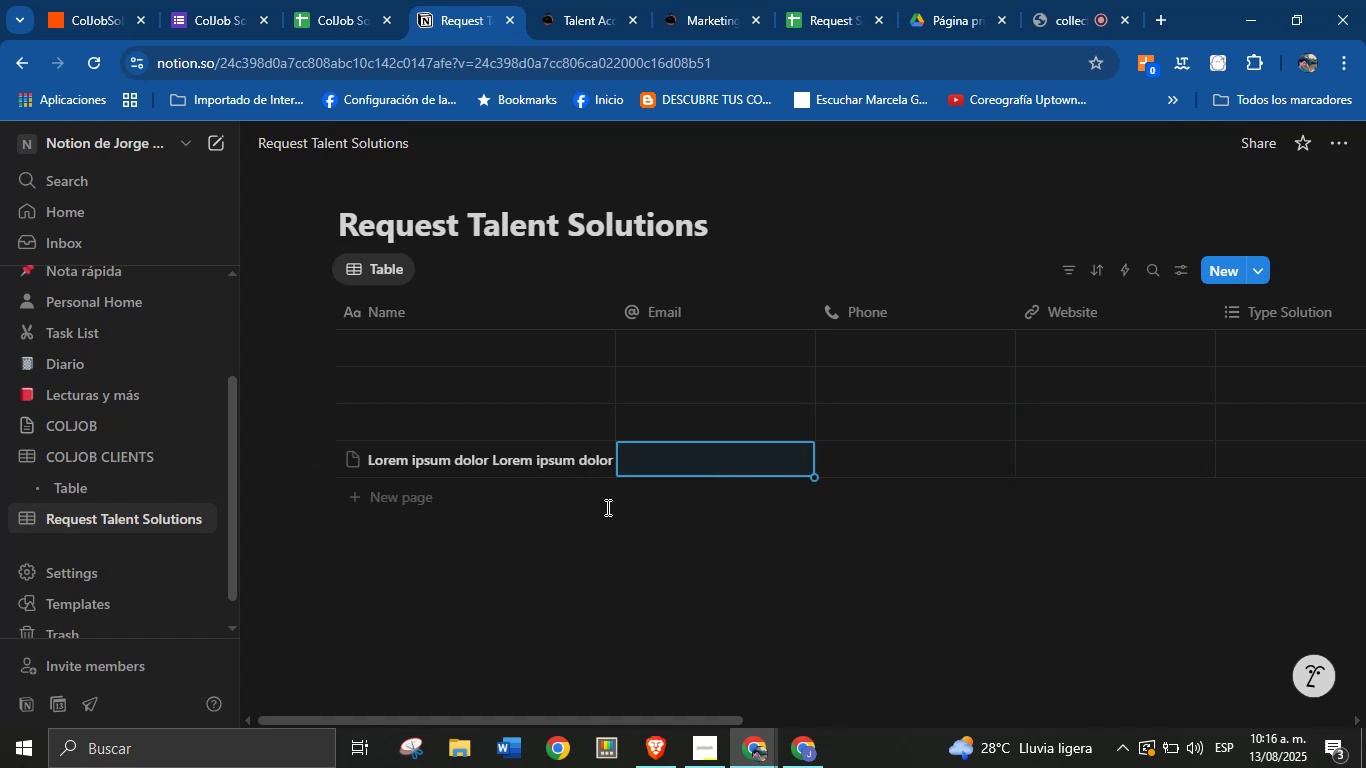 
key(ArrowLeft)
 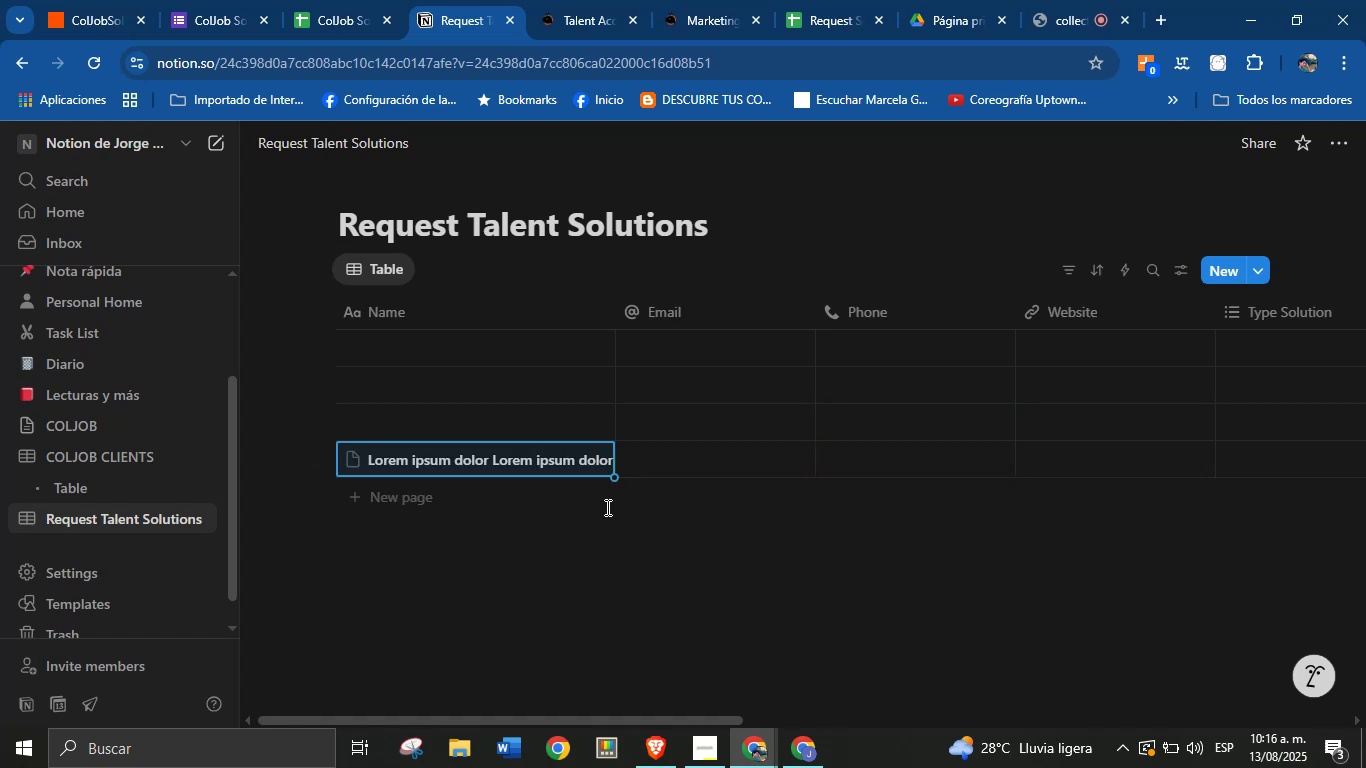 
key(Backspace)
 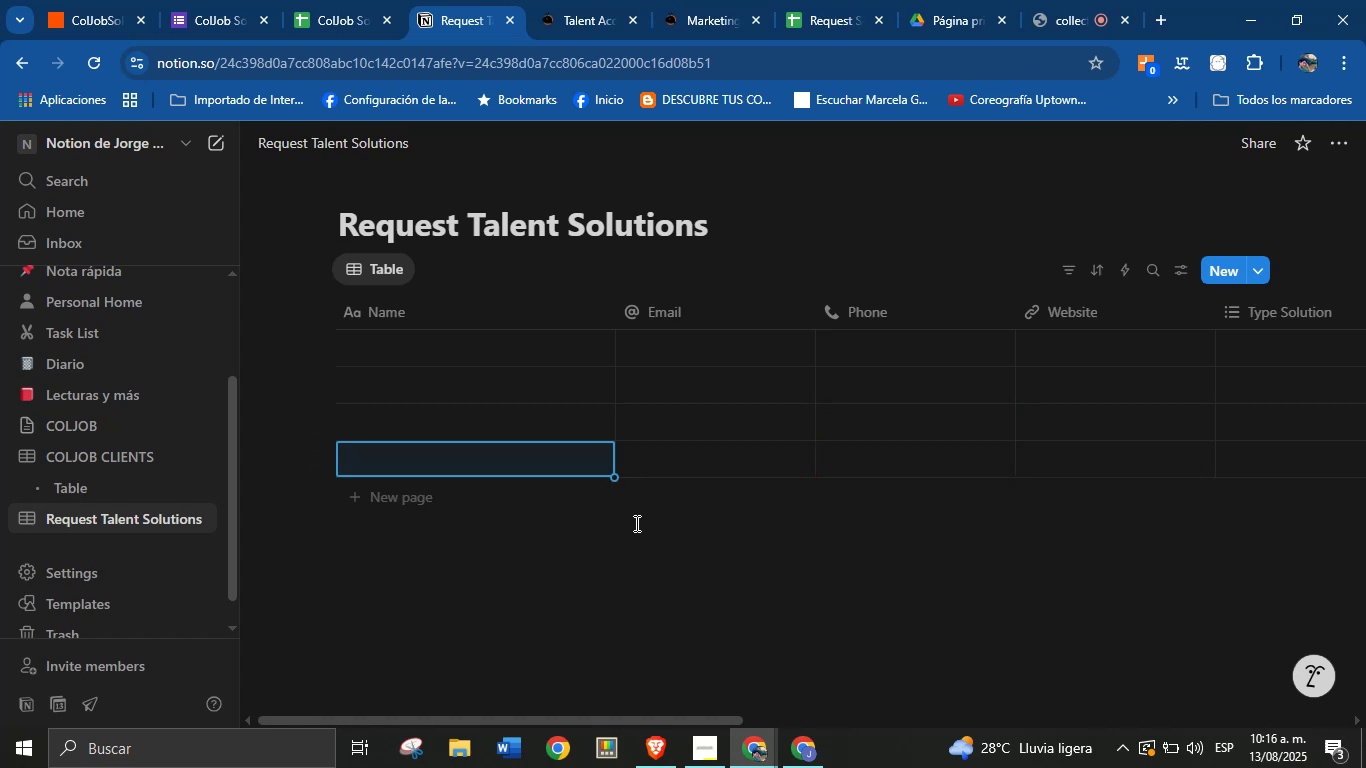 
left_click([635, 526])
 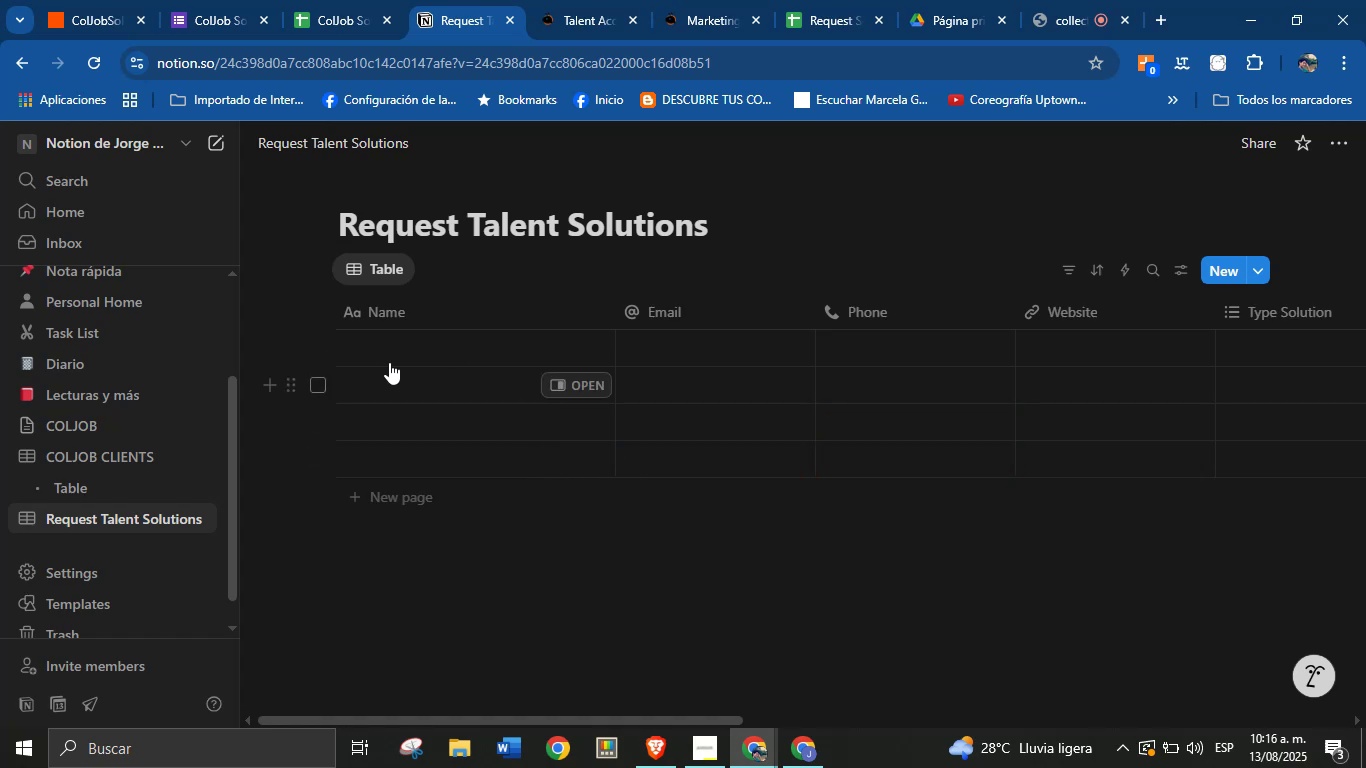 
left_click([392, 354])
 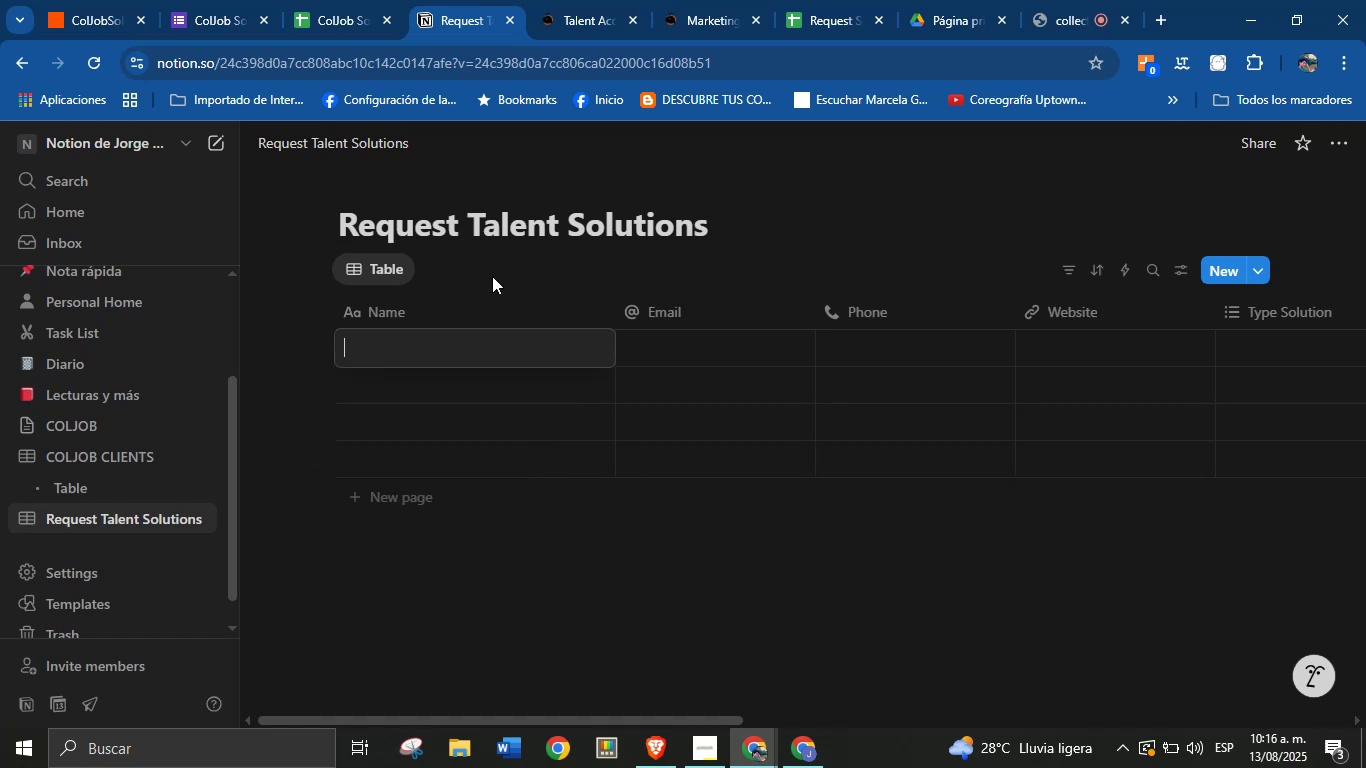 
left_click([492, 276])
 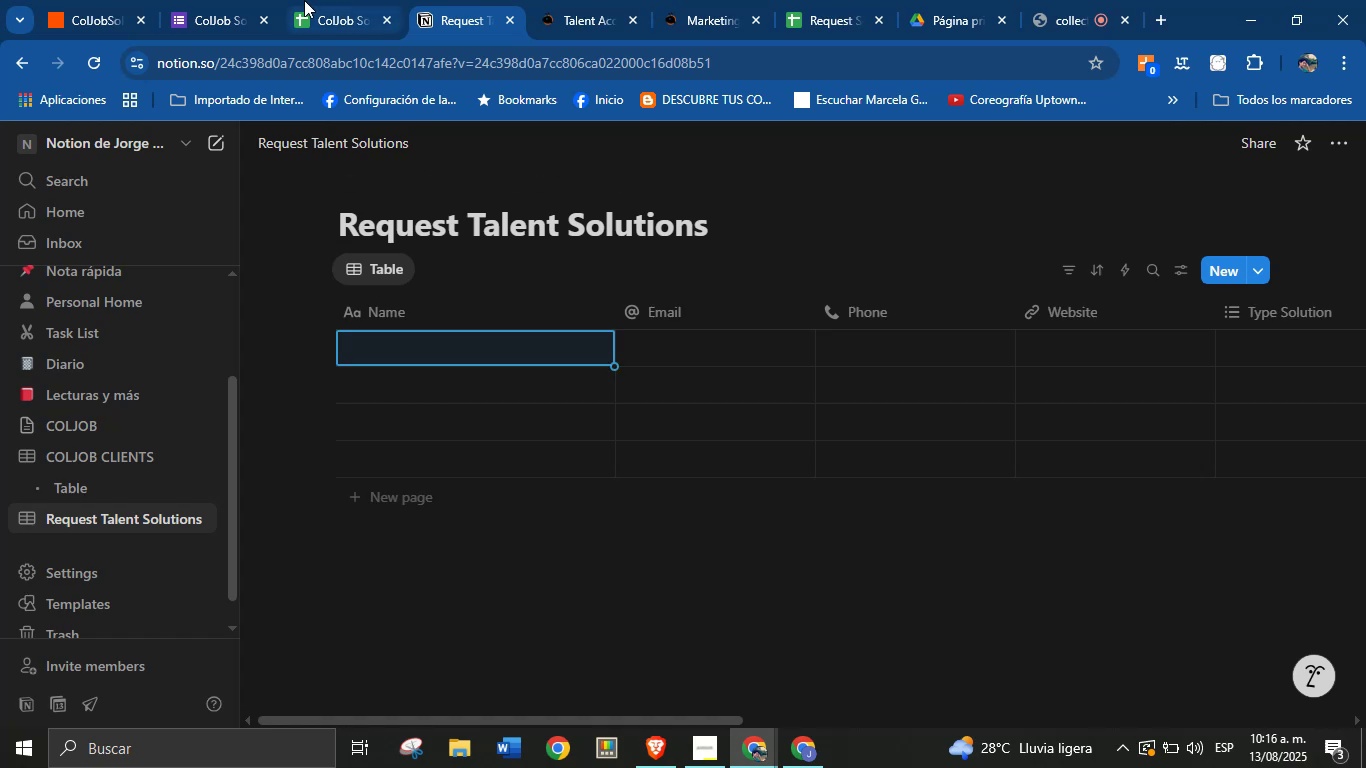 
left_click([229, 0])
 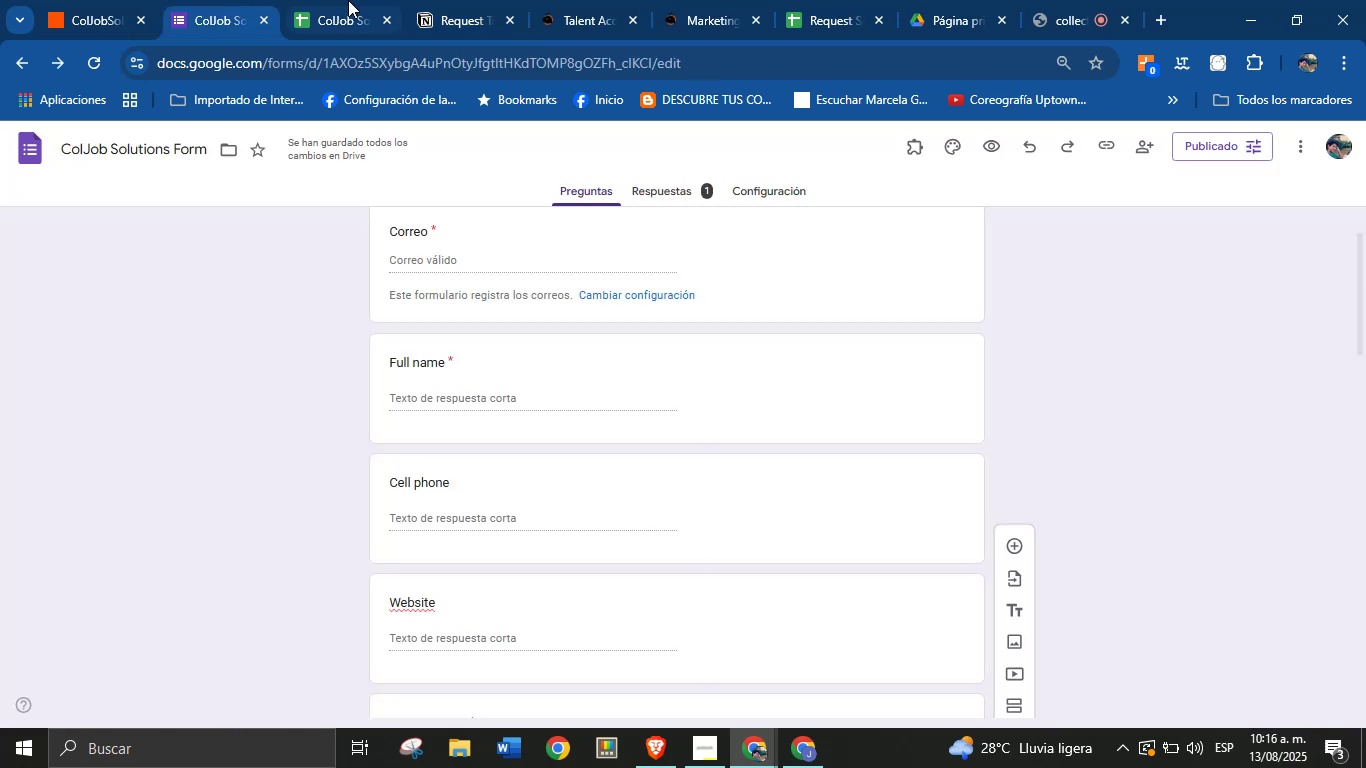 
left_click([349, 0])
 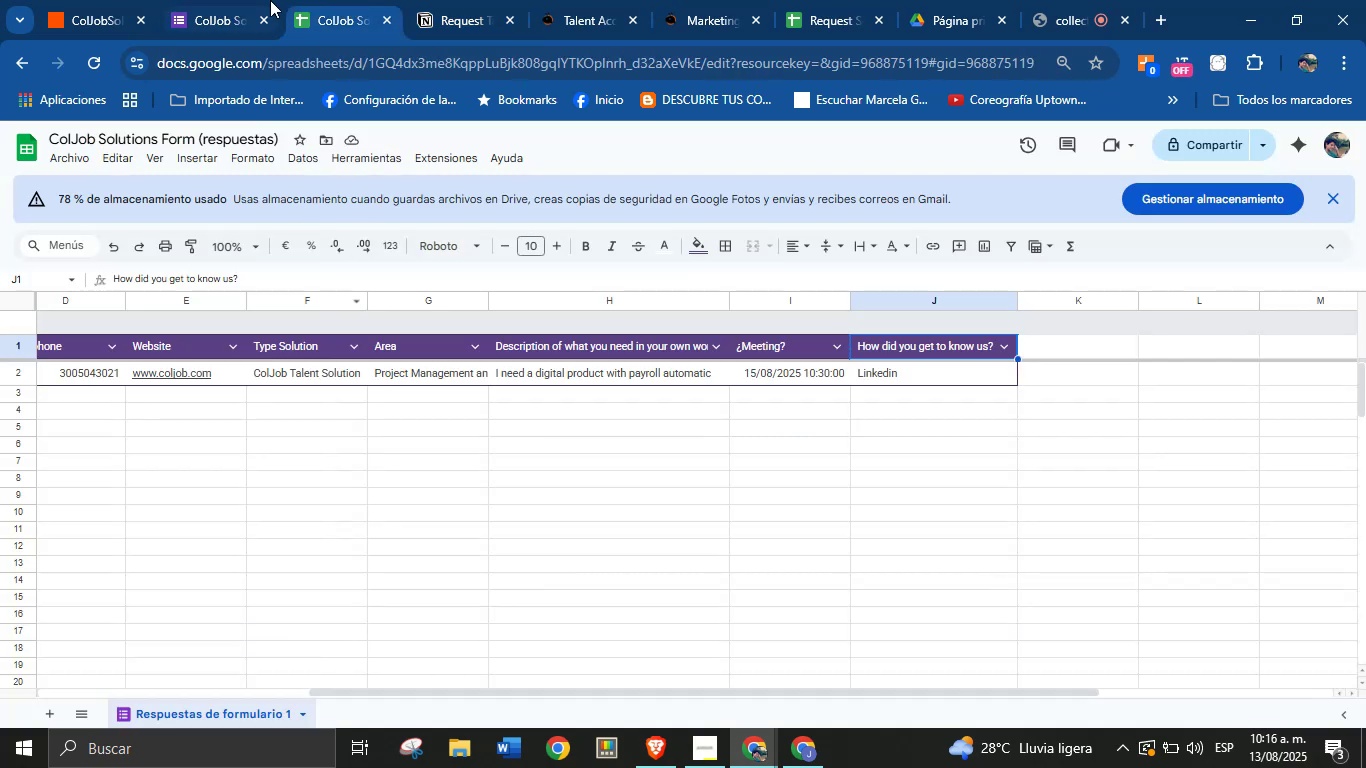 
left_click([243, 0])
 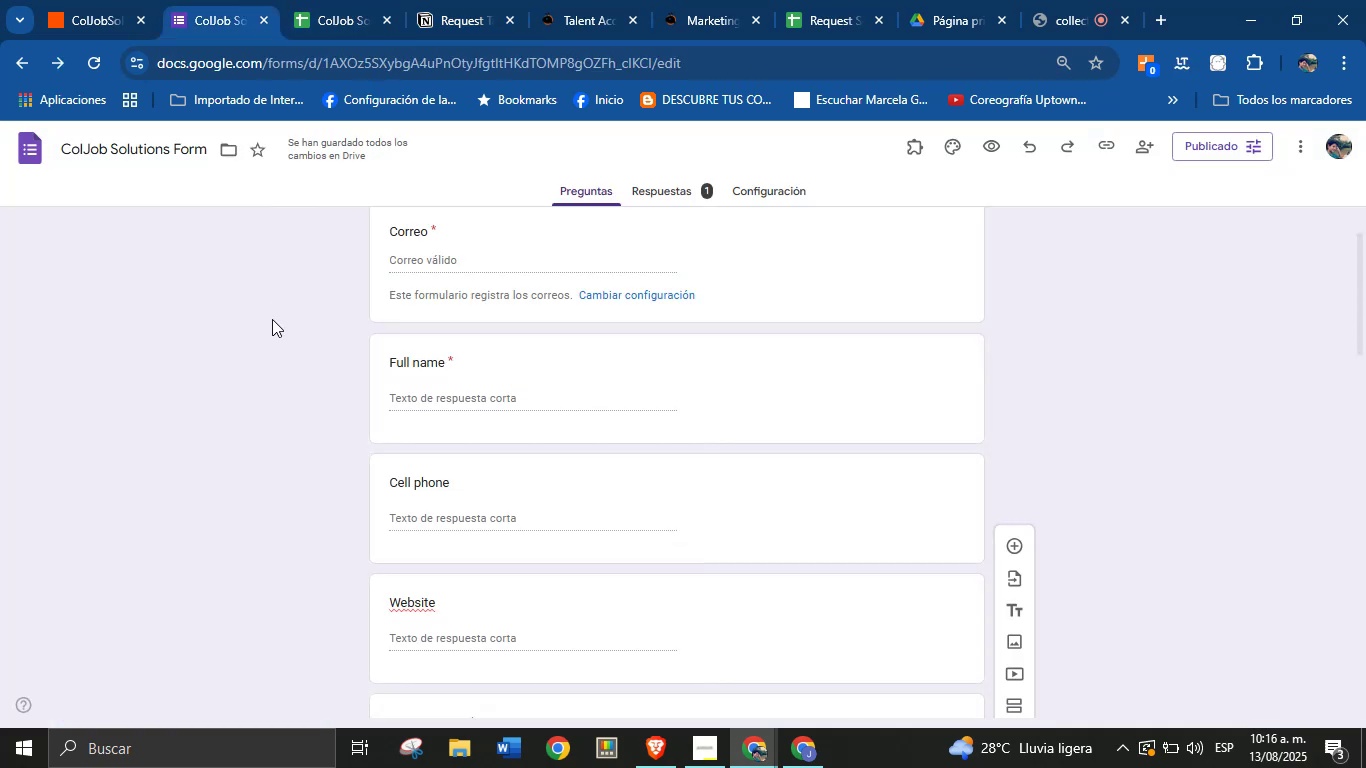 
scroll: coordinate [286, 455], scroll_direction: down, amount: 8.0
 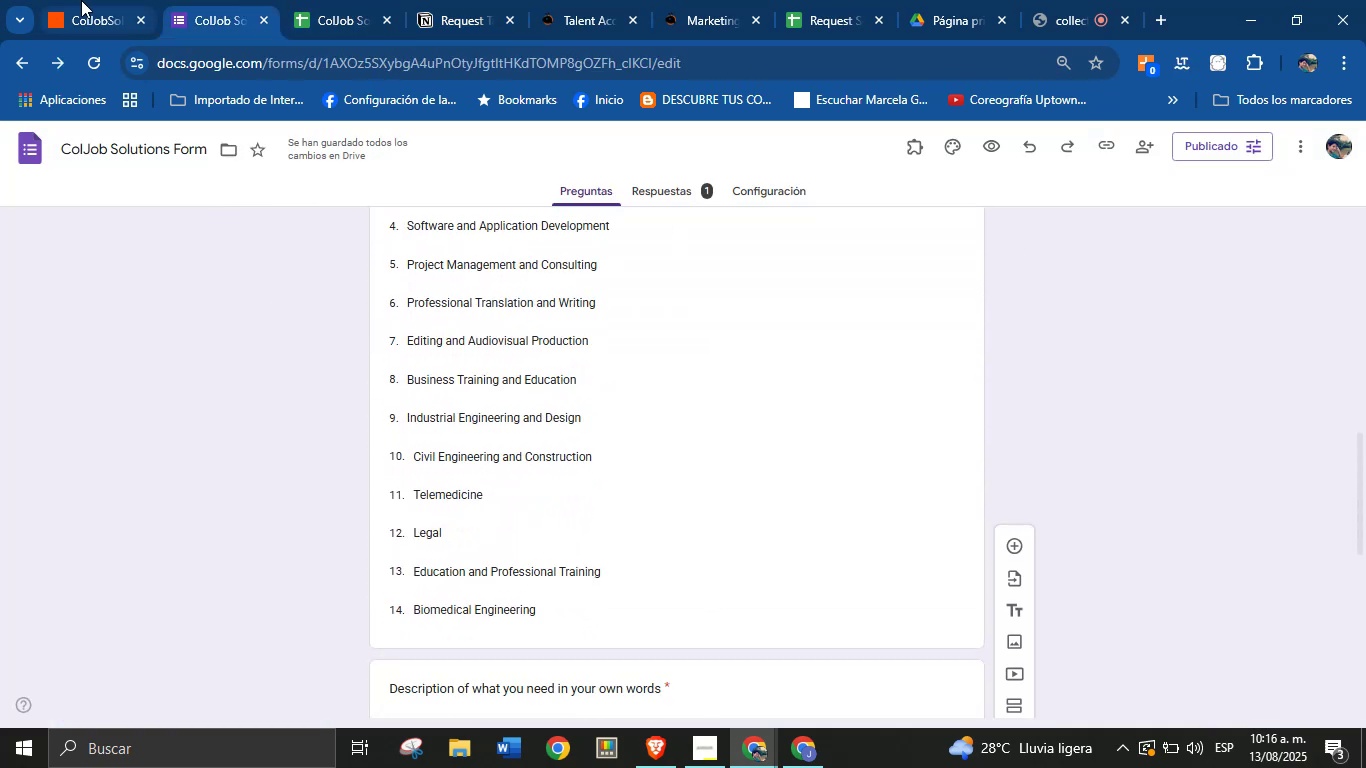 
left_click([96, 0])
 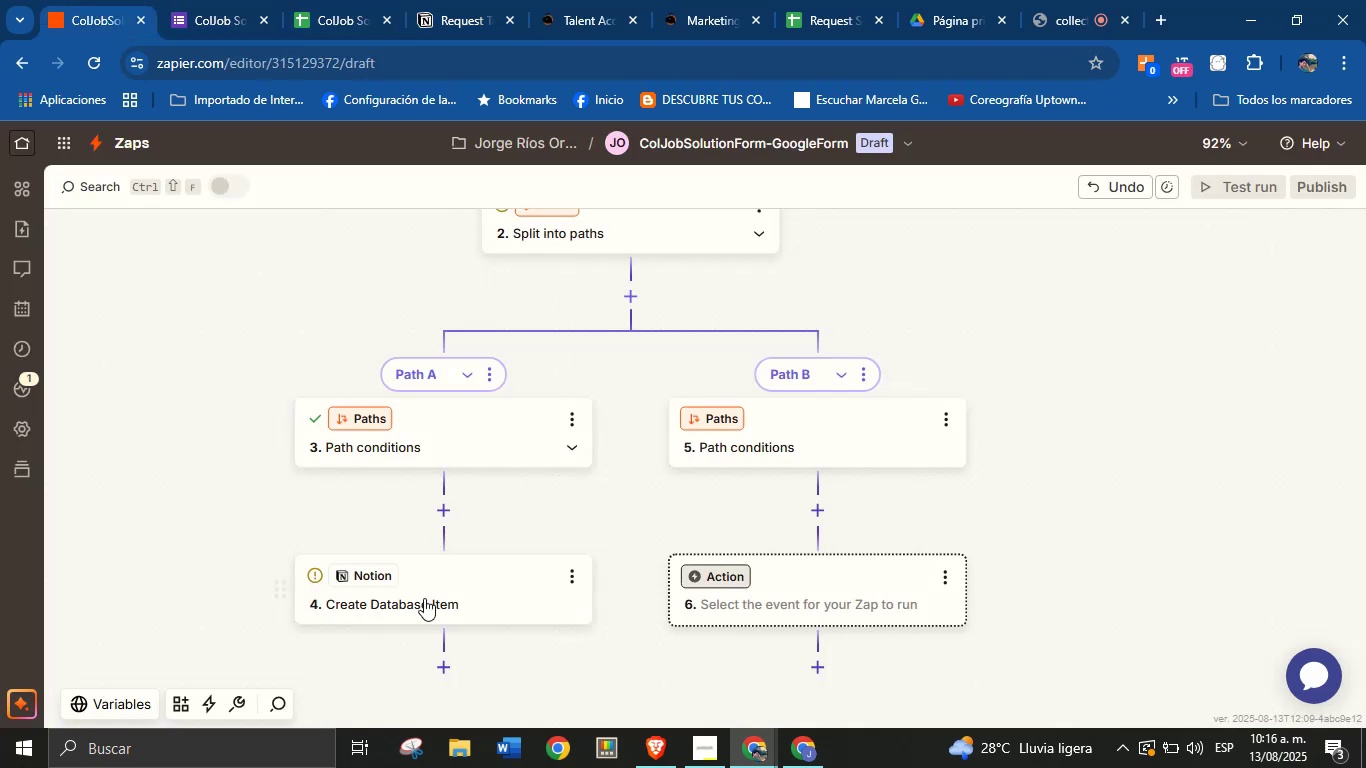 
left_click([424, 599])
 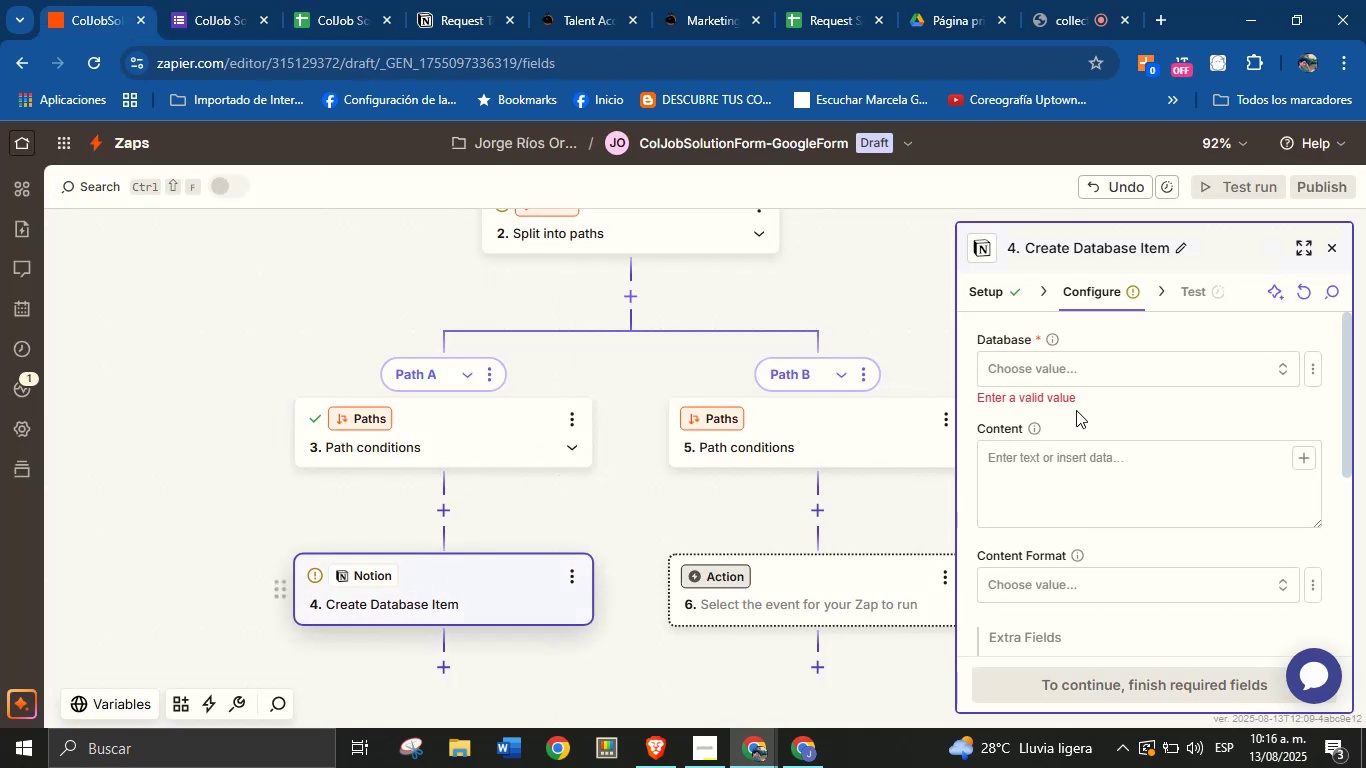 
left_click([1124, 364])
 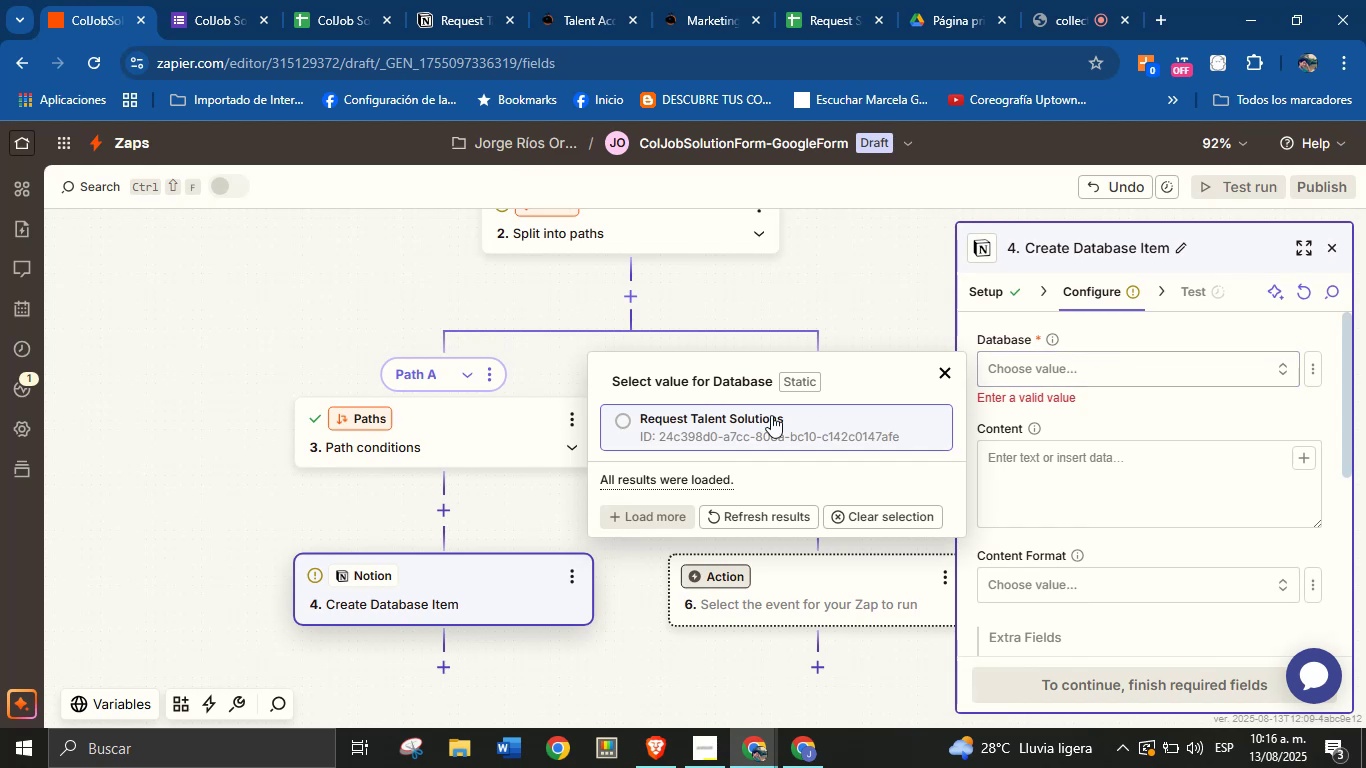 
left_click([766, 420])
 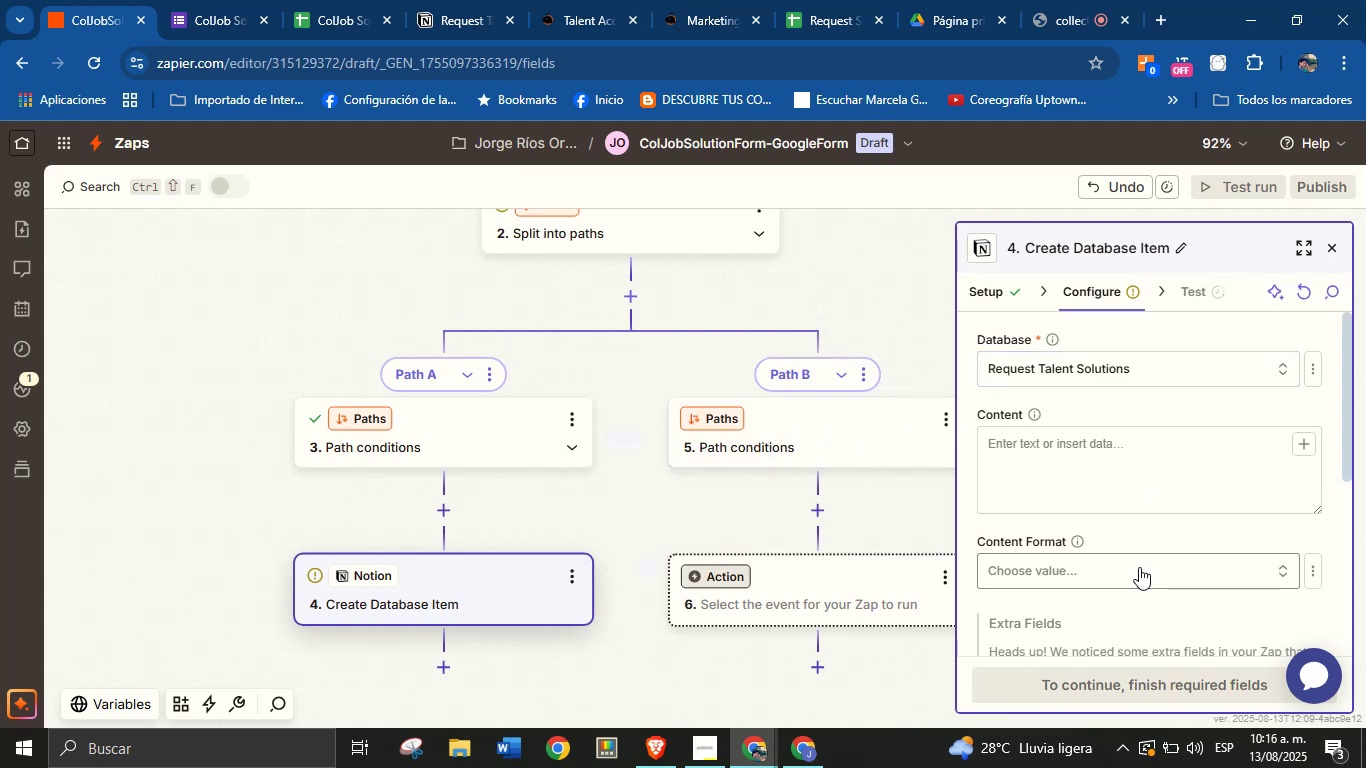 
left_click([1167, 396])
 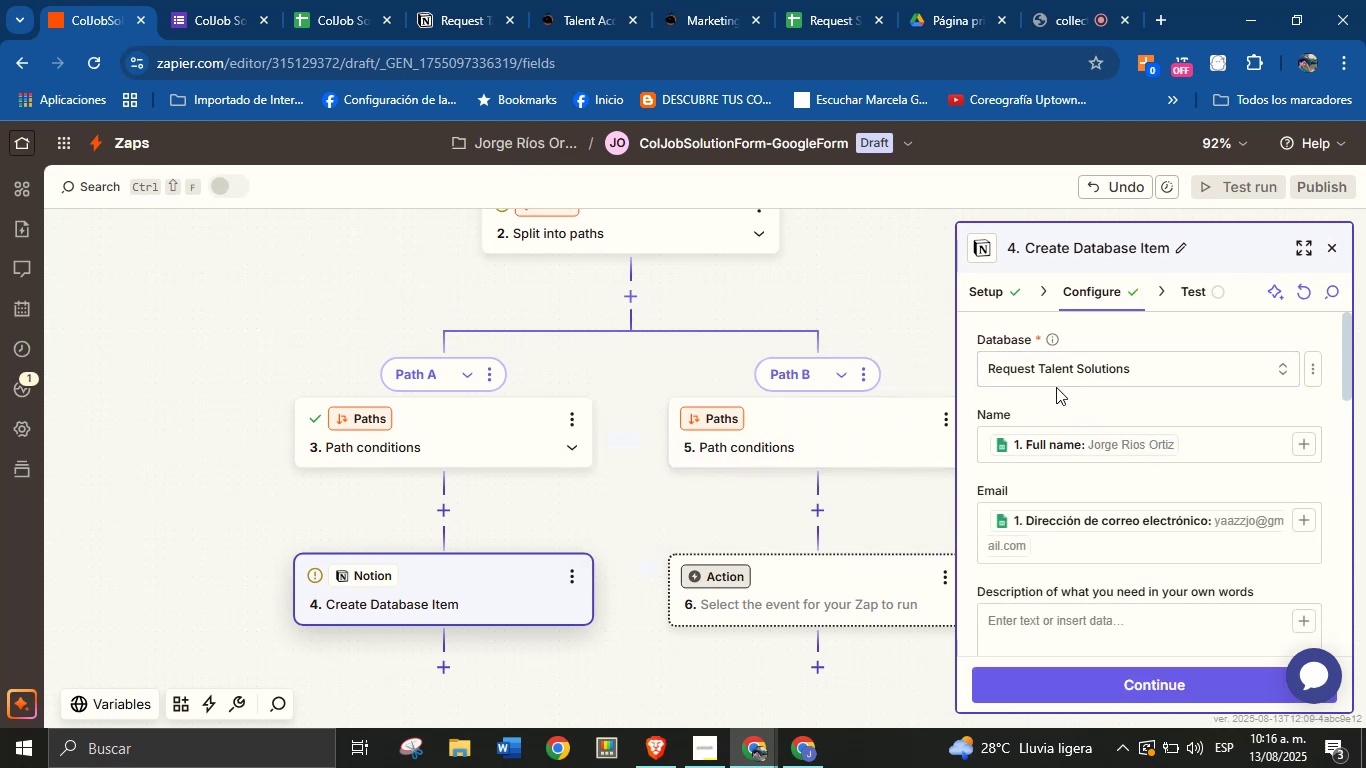 
scroll: coordinate [1137, 513], scroll_direction: down, amount: 2.0
 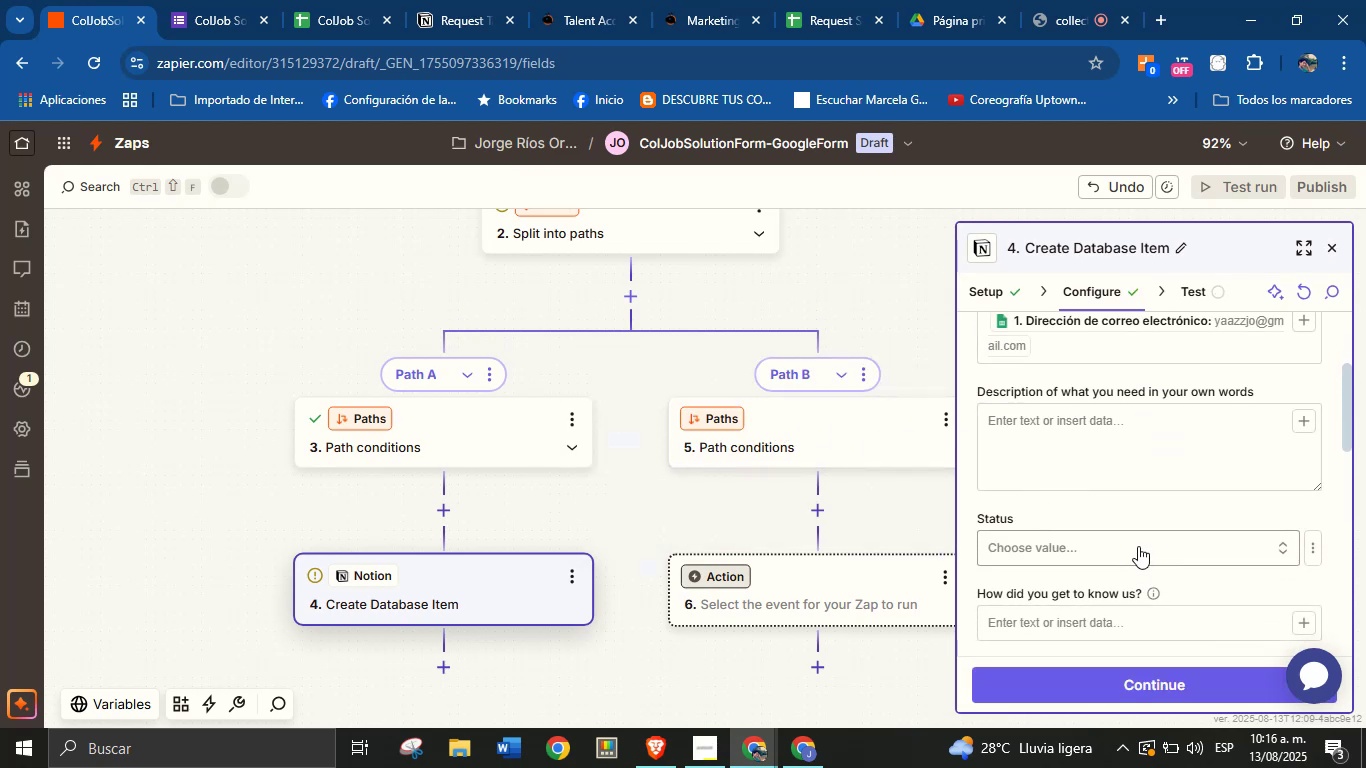 
left_click([1138, 545])
 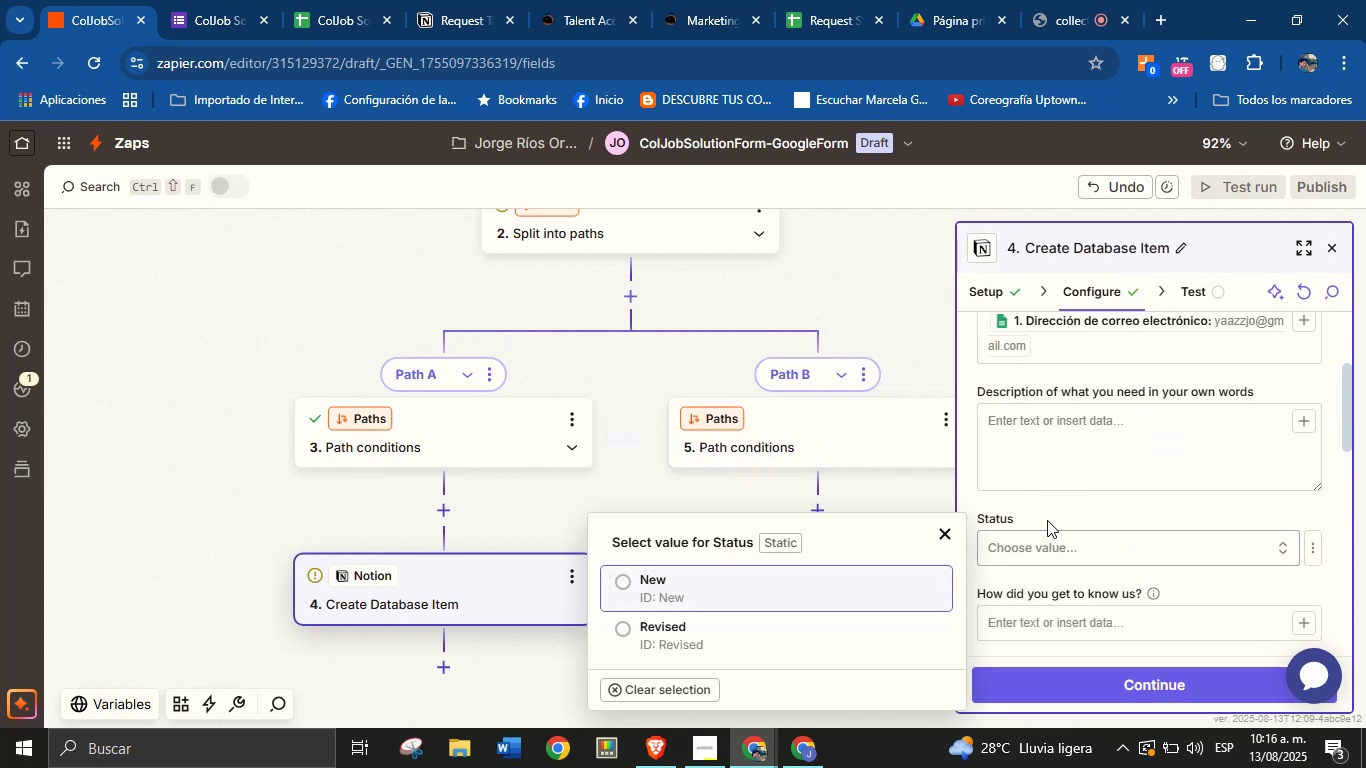 
left_click([1062, 510])
 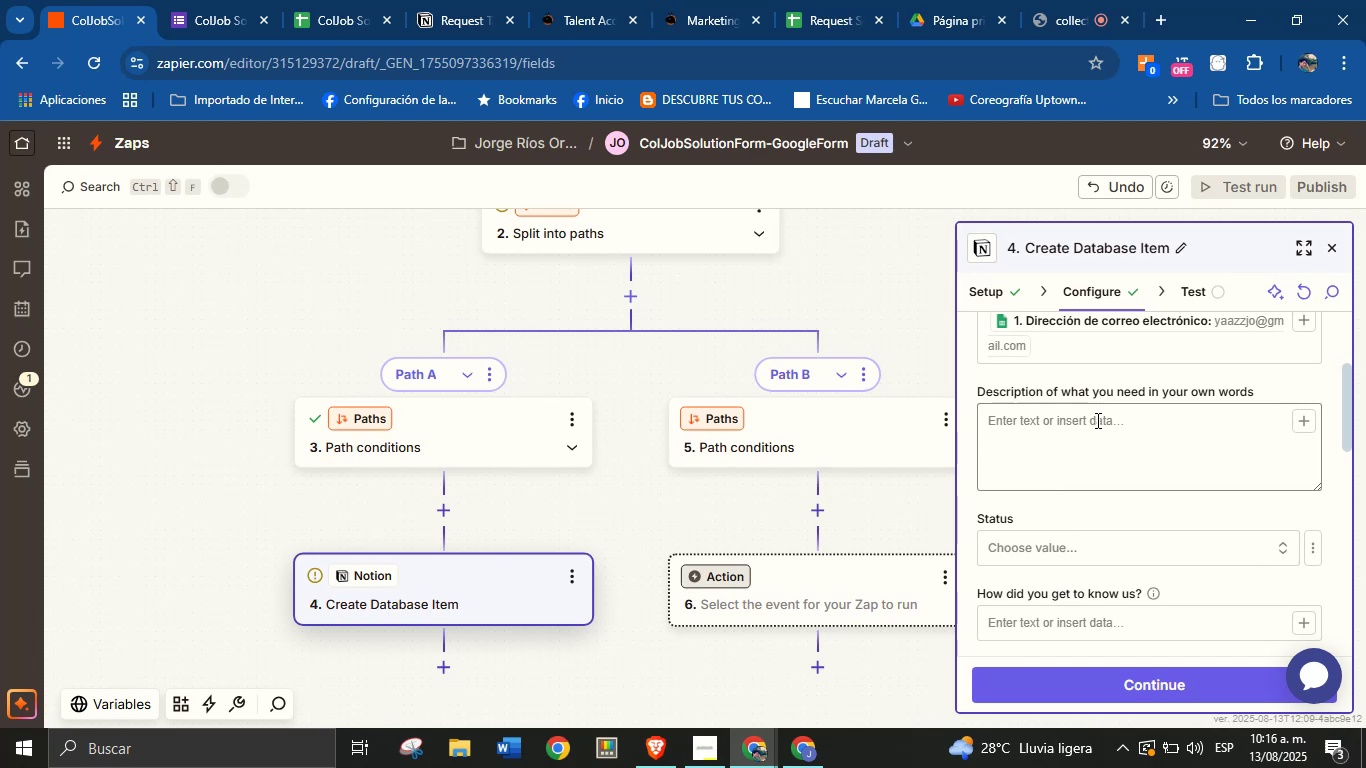 
scroll: coordinate [1097, 419], scroll_direction: down, amount: 1.0
 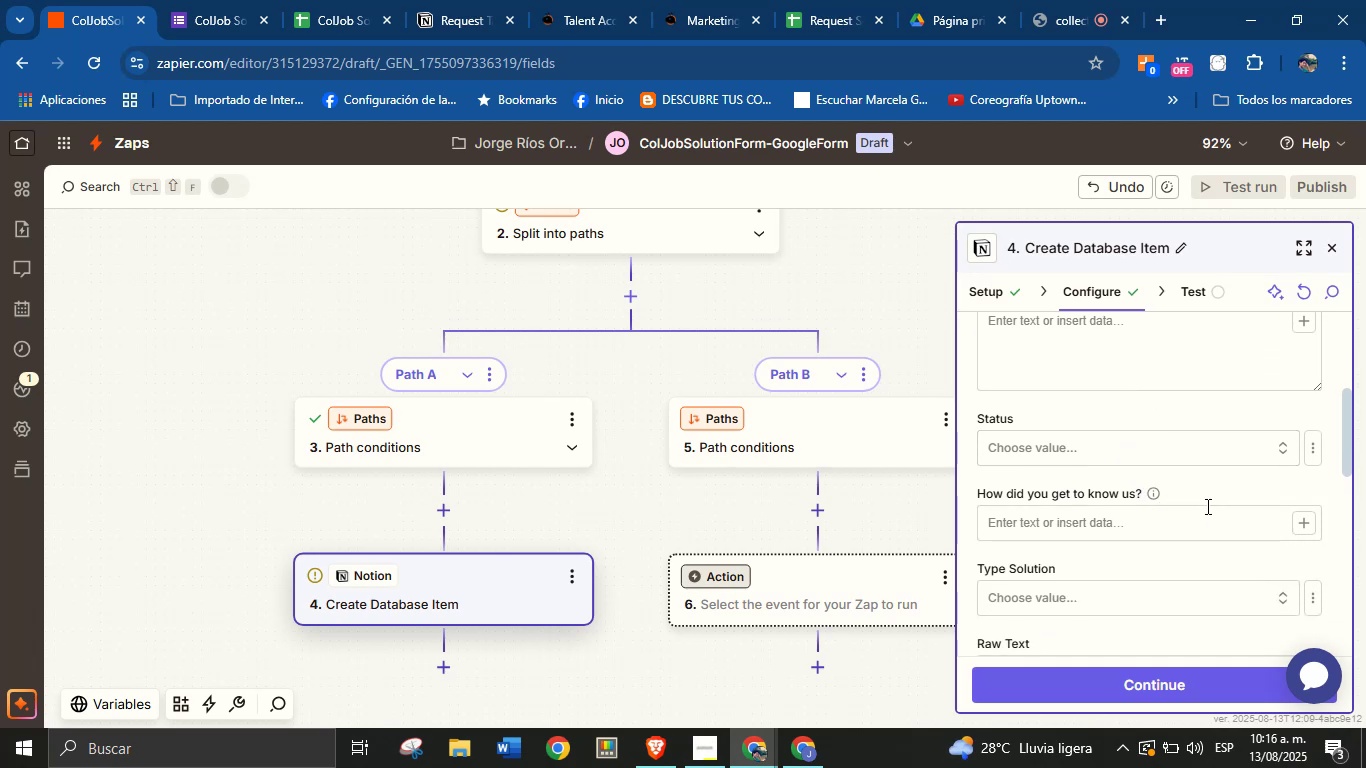 
left_click([1204, 600])
 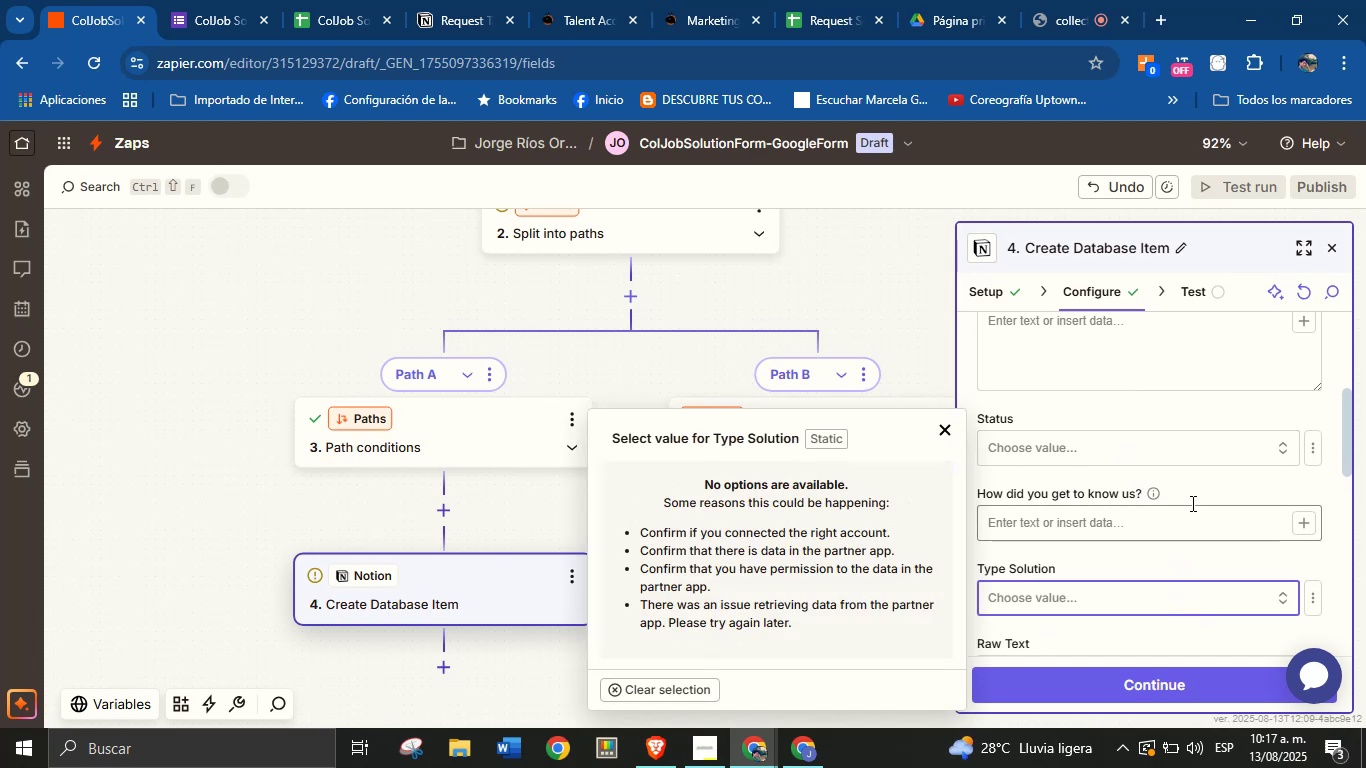 
left_click([1197, 493])
 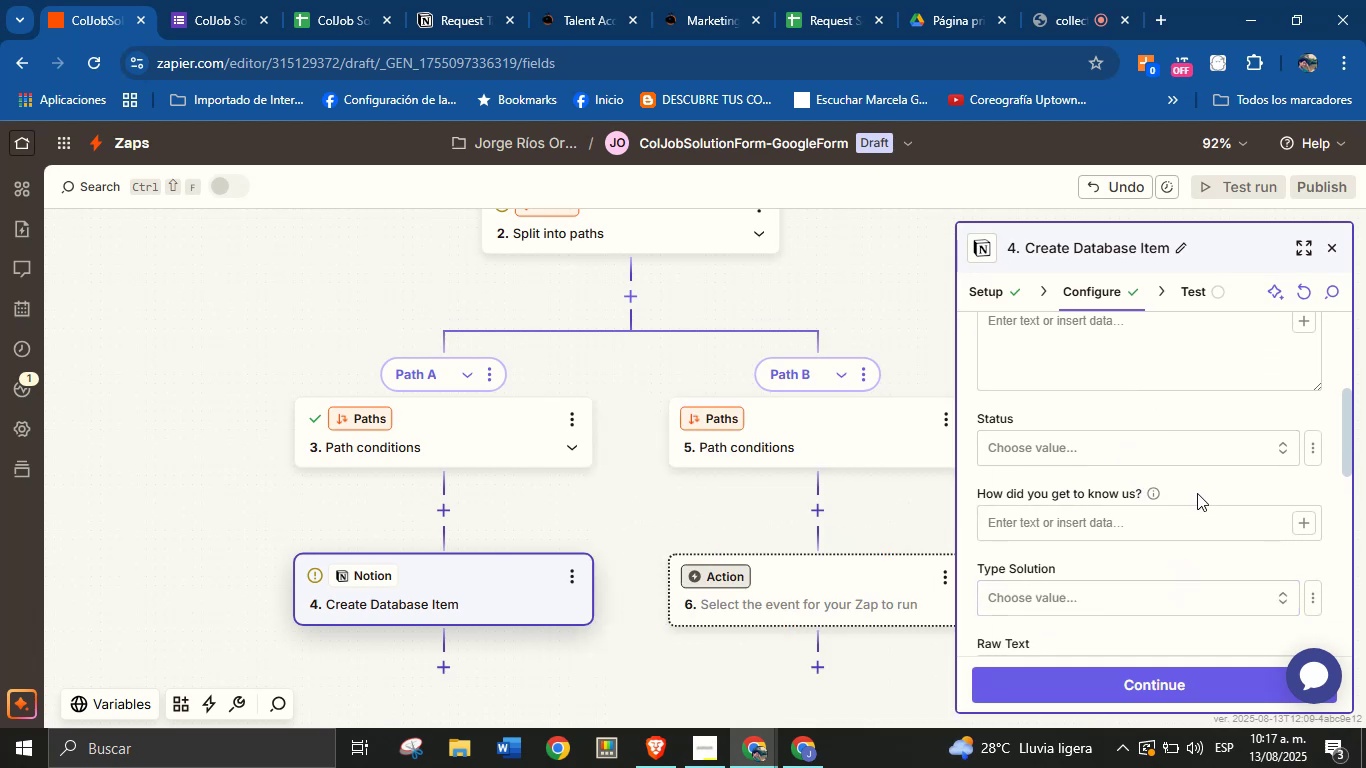 
scroll: coordinate [1158, 482], scroll_direction: up, amount: 4.0
 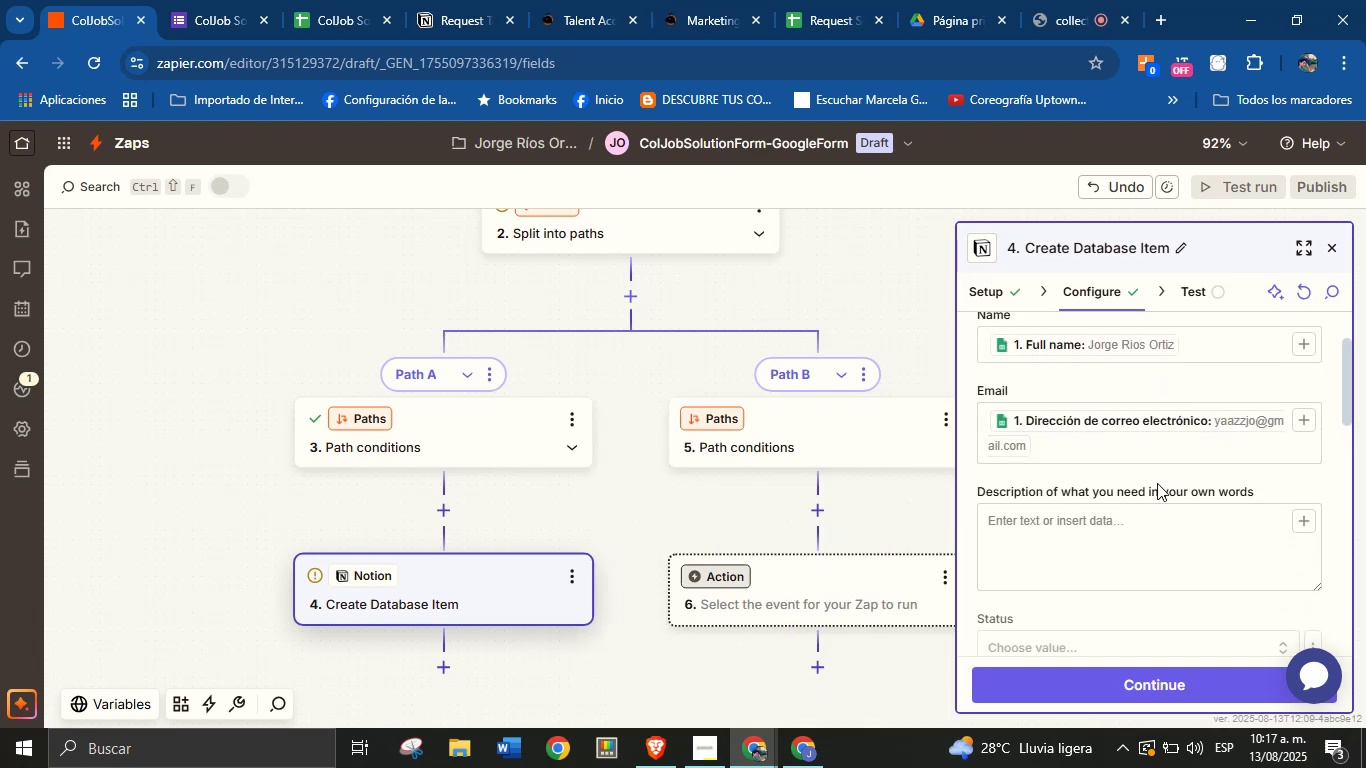 
scroll: coordinate [1154, 462], scroll_direction: down, amount: 6.0
 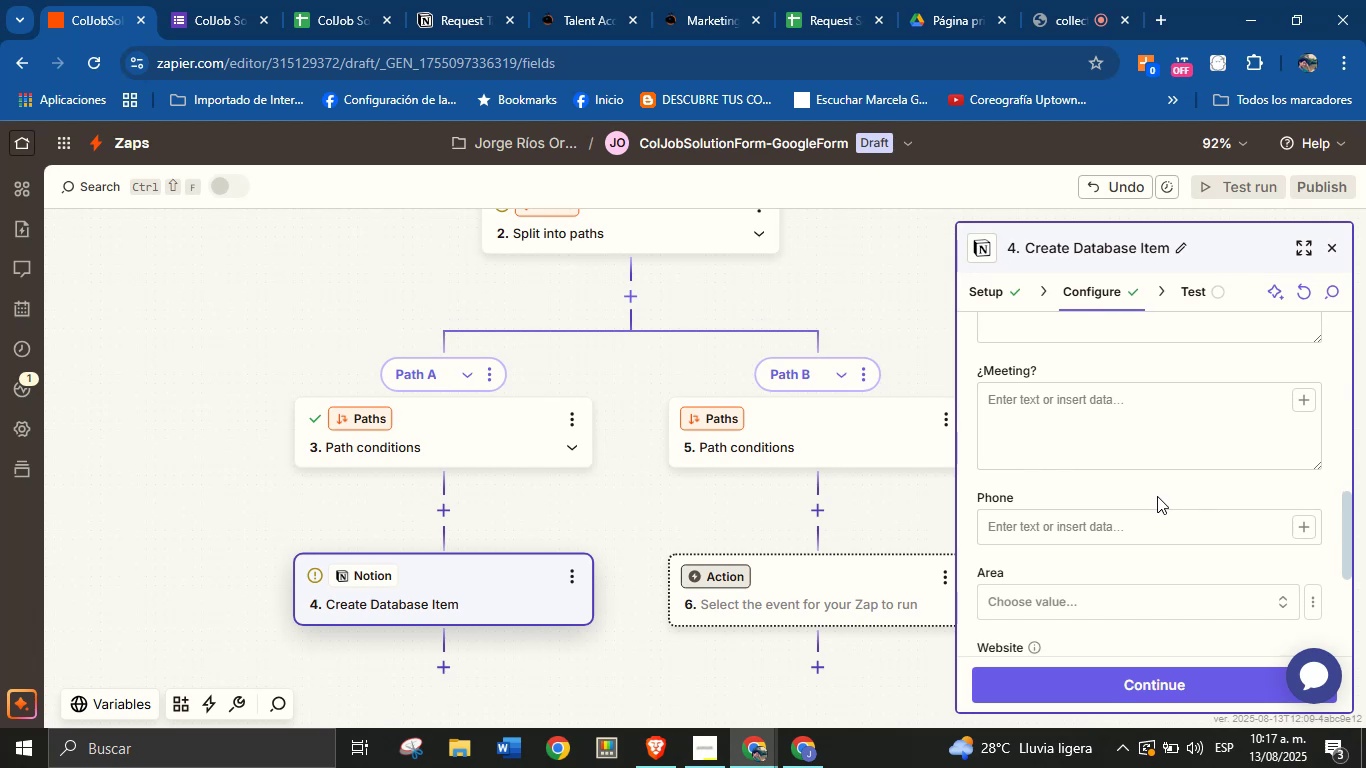 
scroll: coordinate [1156, 509], scroll_direction: up, amount: 6.0
 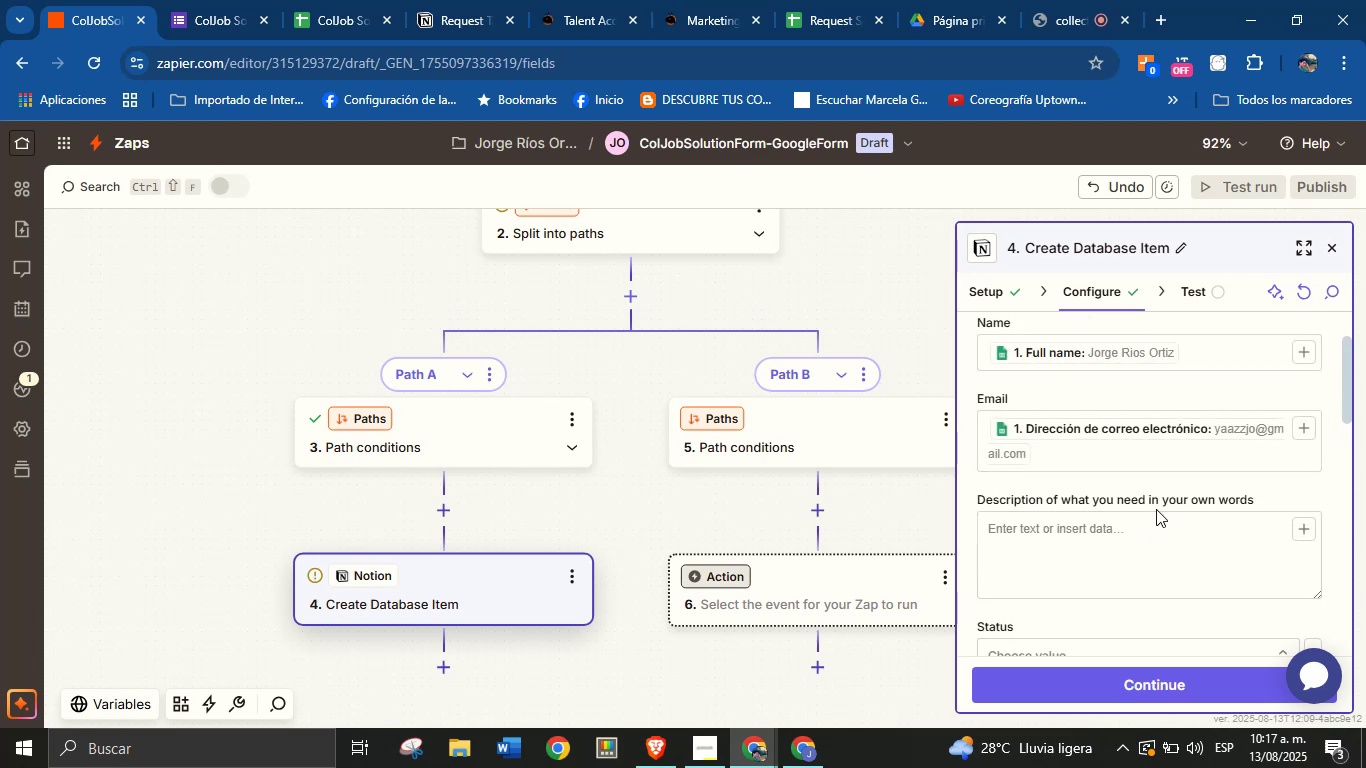 
scroll: coordinate [1156, 509], scroll_direction: down, amount: 2.0
 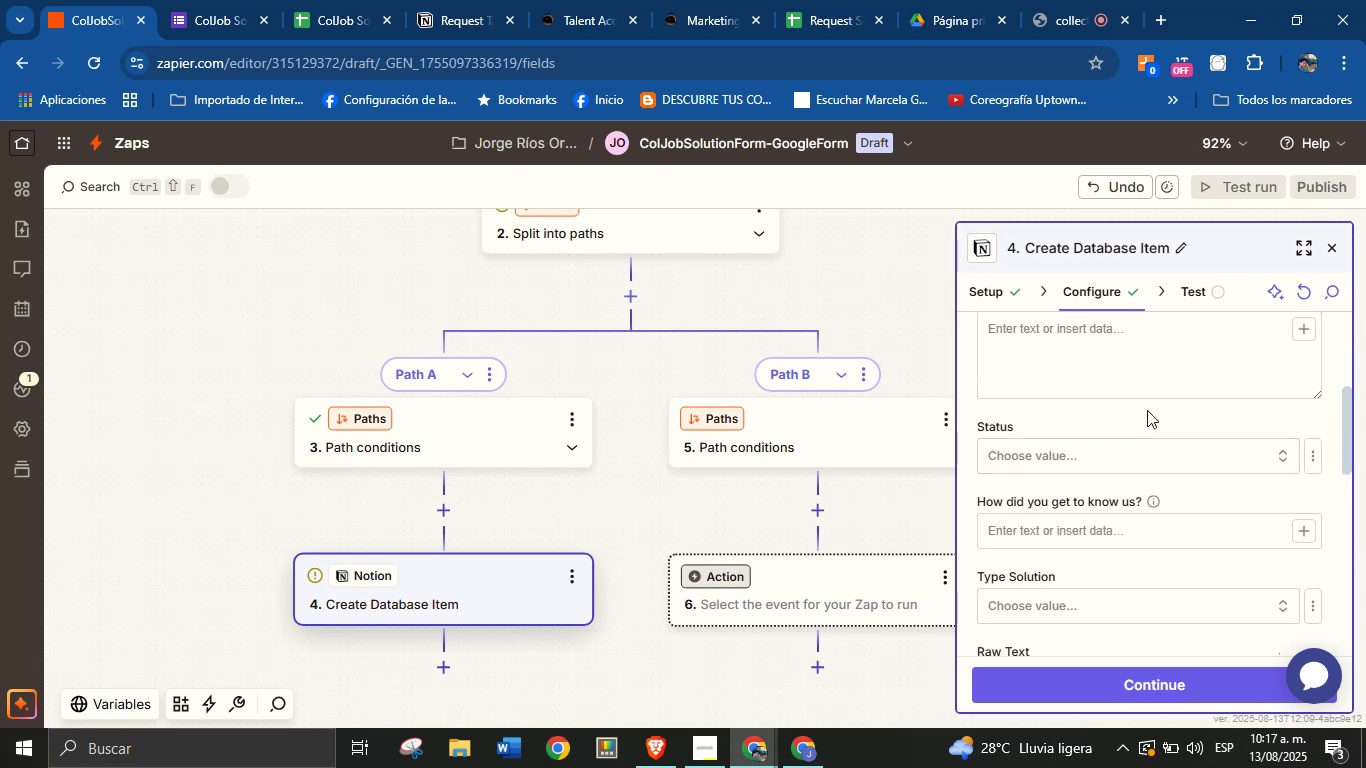 
left_click([1147, 410])
 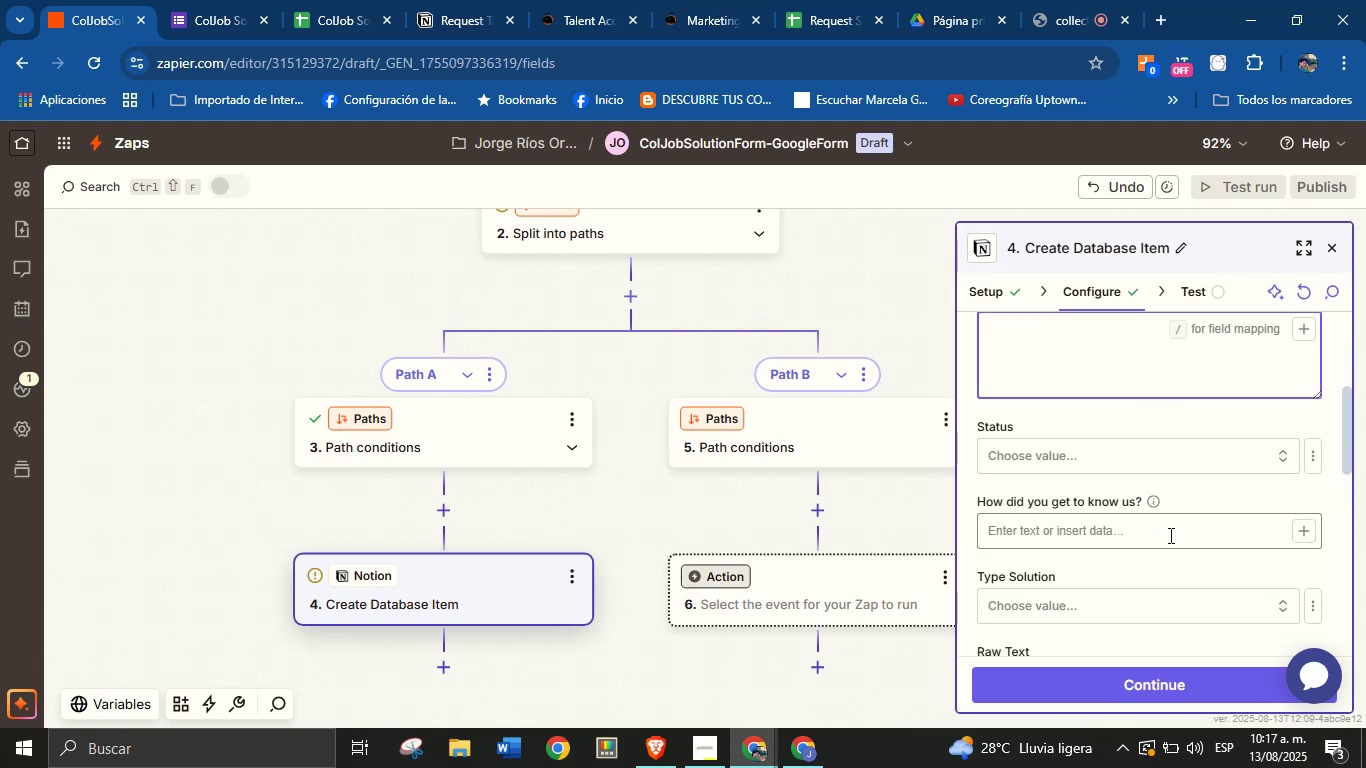 
scroll: coordinate [1159, 530], scroll_direction: down, amount: 3.0
 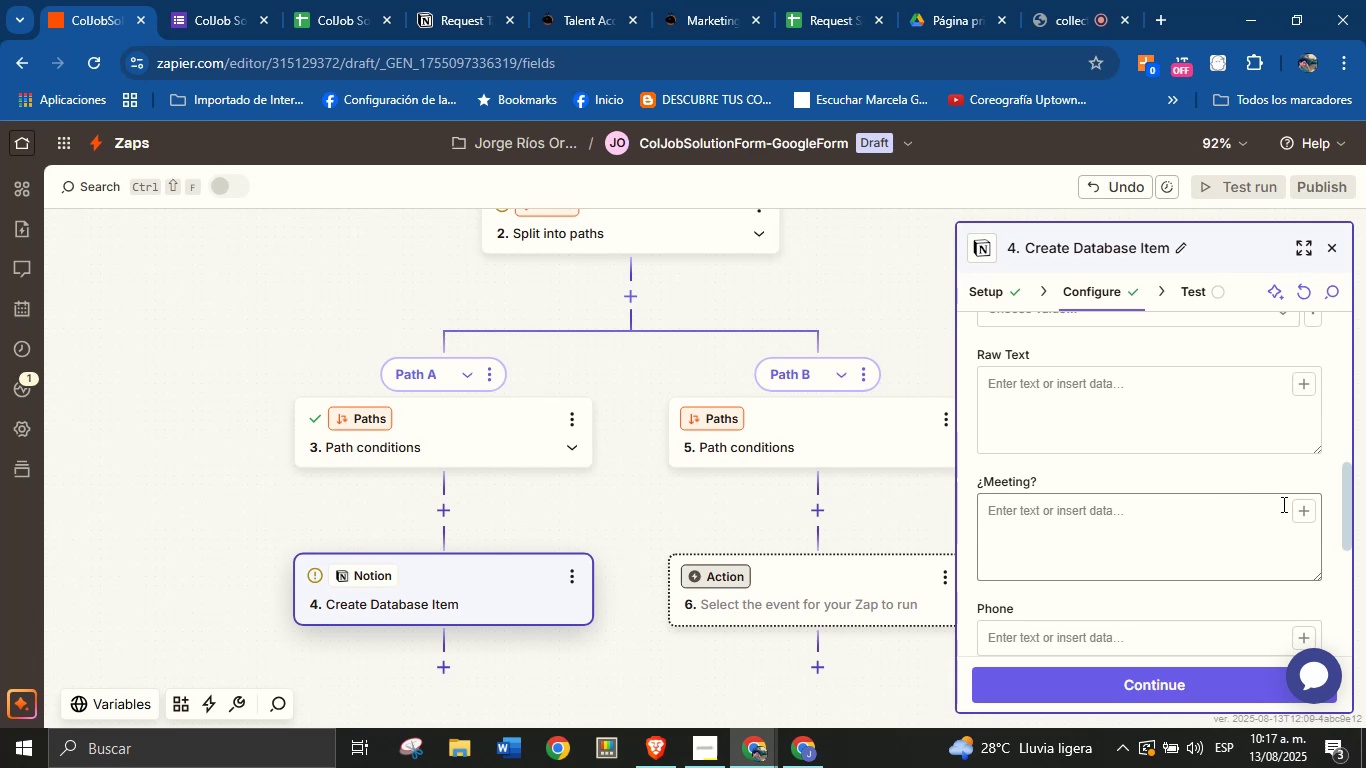 
left_click([1308, 512])
 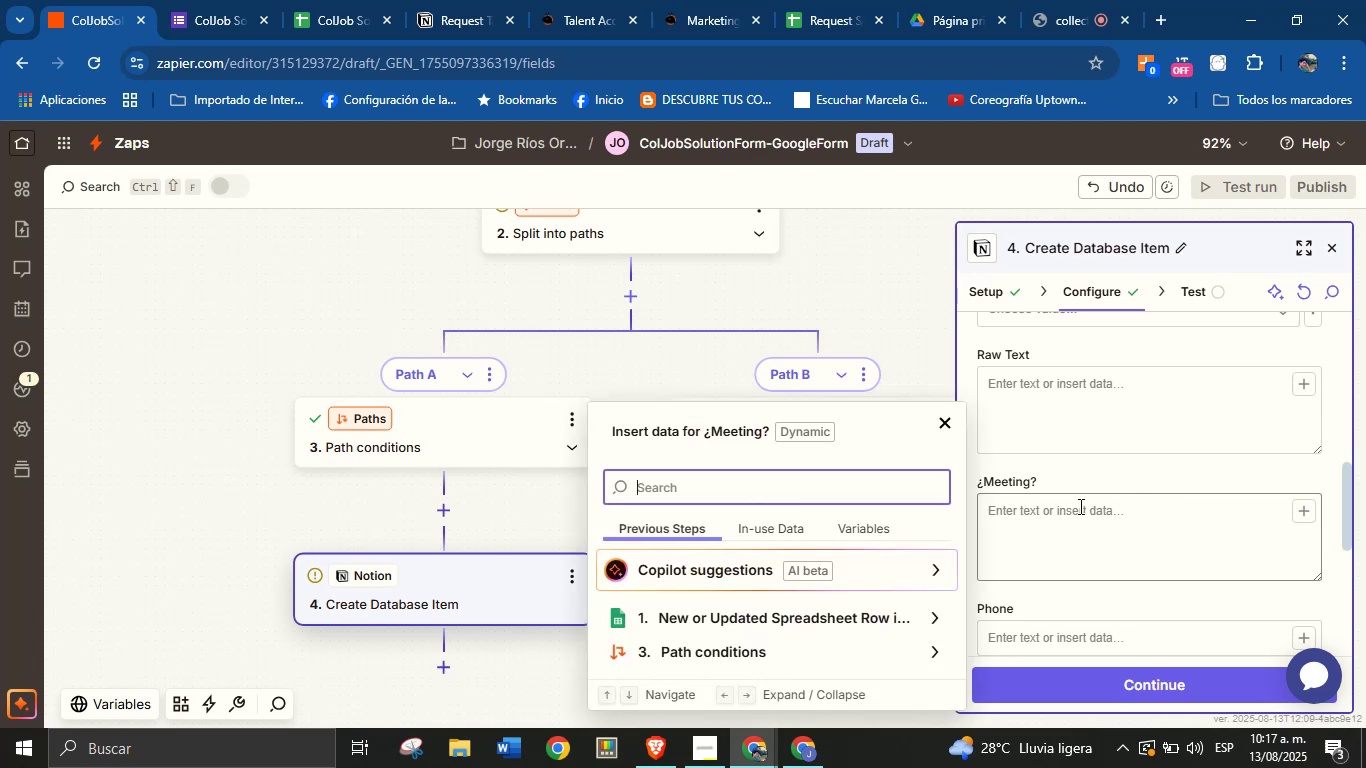 
scroll: coordinate [852, 588], scroll_direction: down, amount: 2.0
 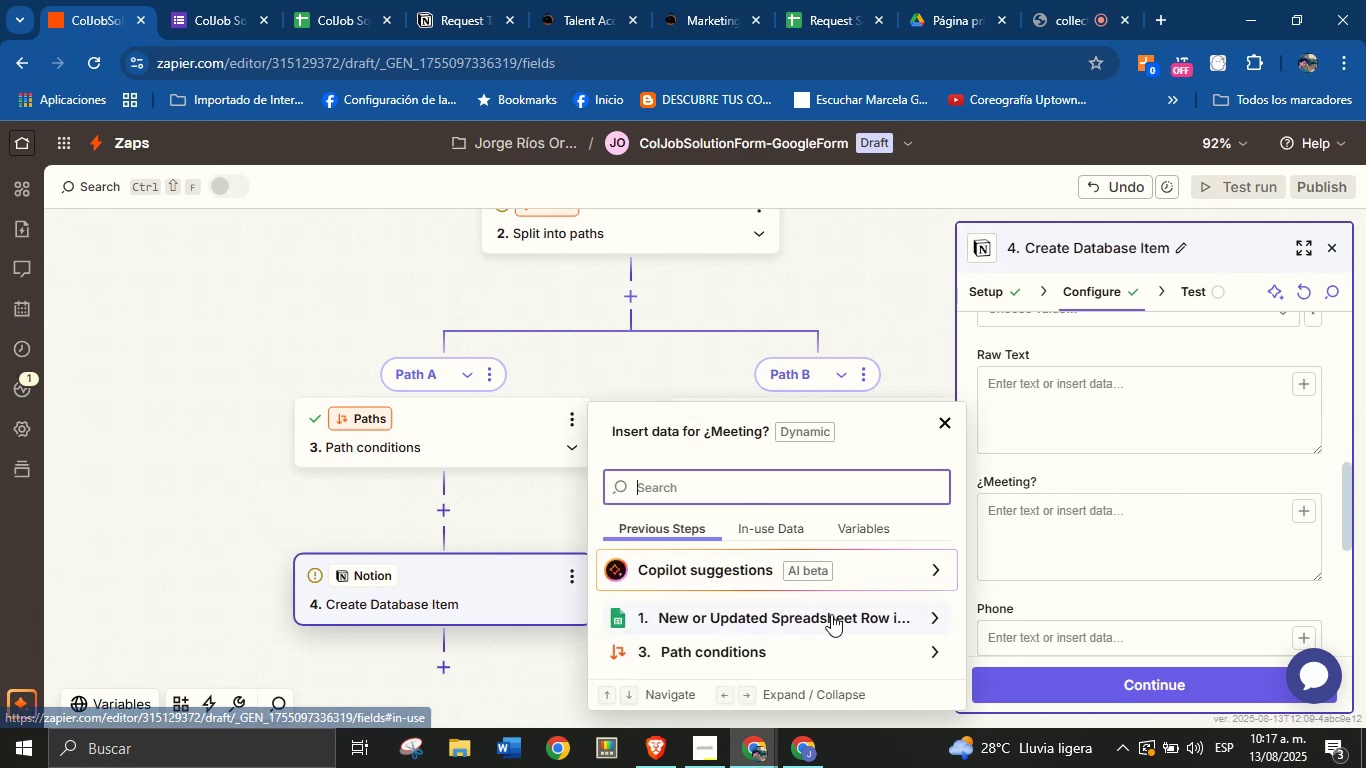 
left_click([905, 618])
 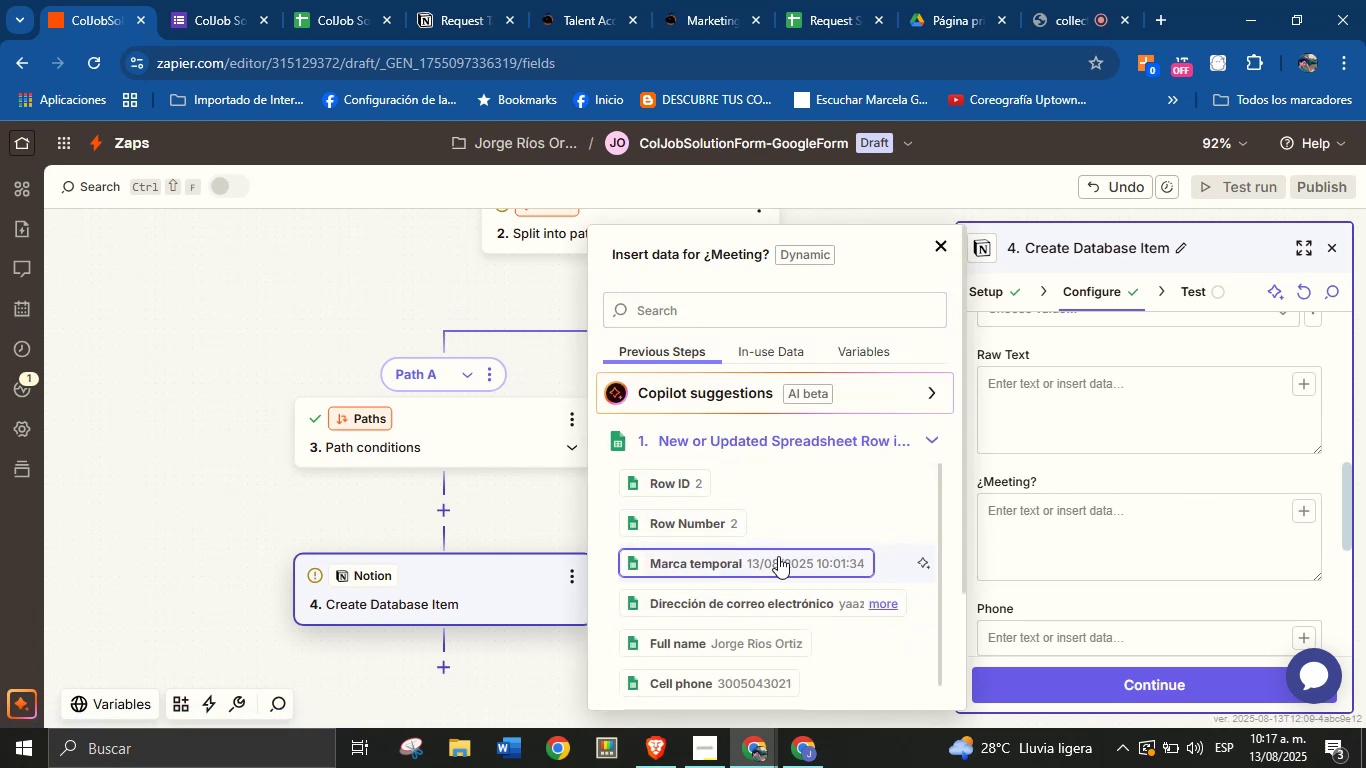 
scroll: coordinate [820, 576], scroll_direction: down, amount: 9.0
 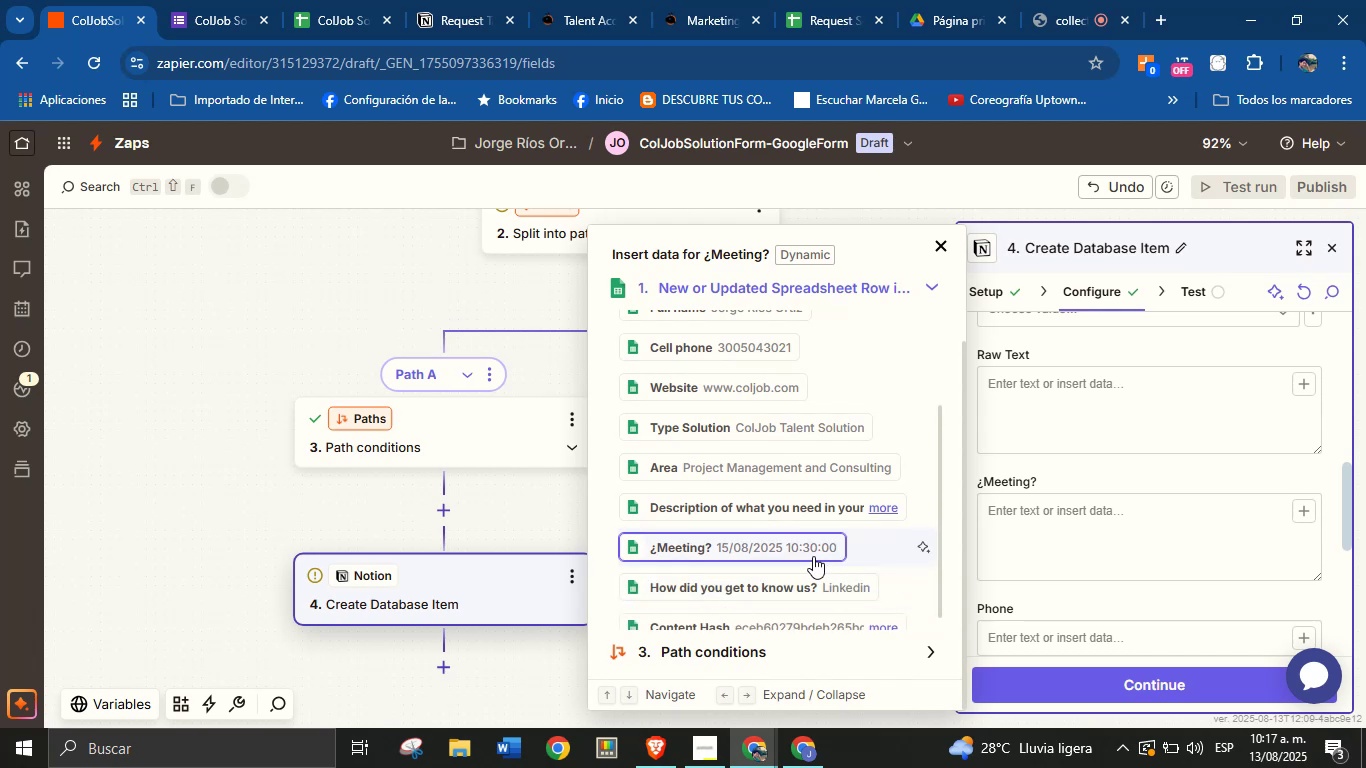 
left_click([815, 549])
 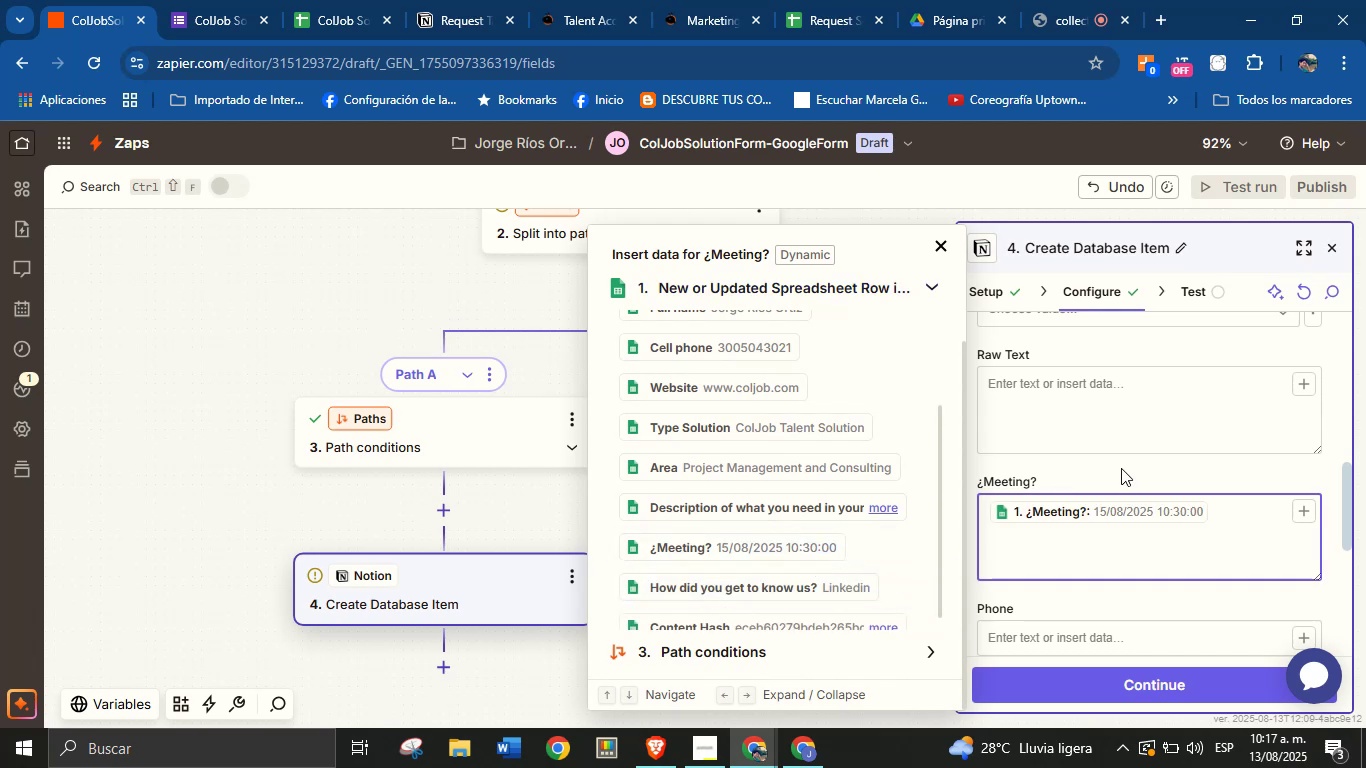 
left_click([1121, 478])
 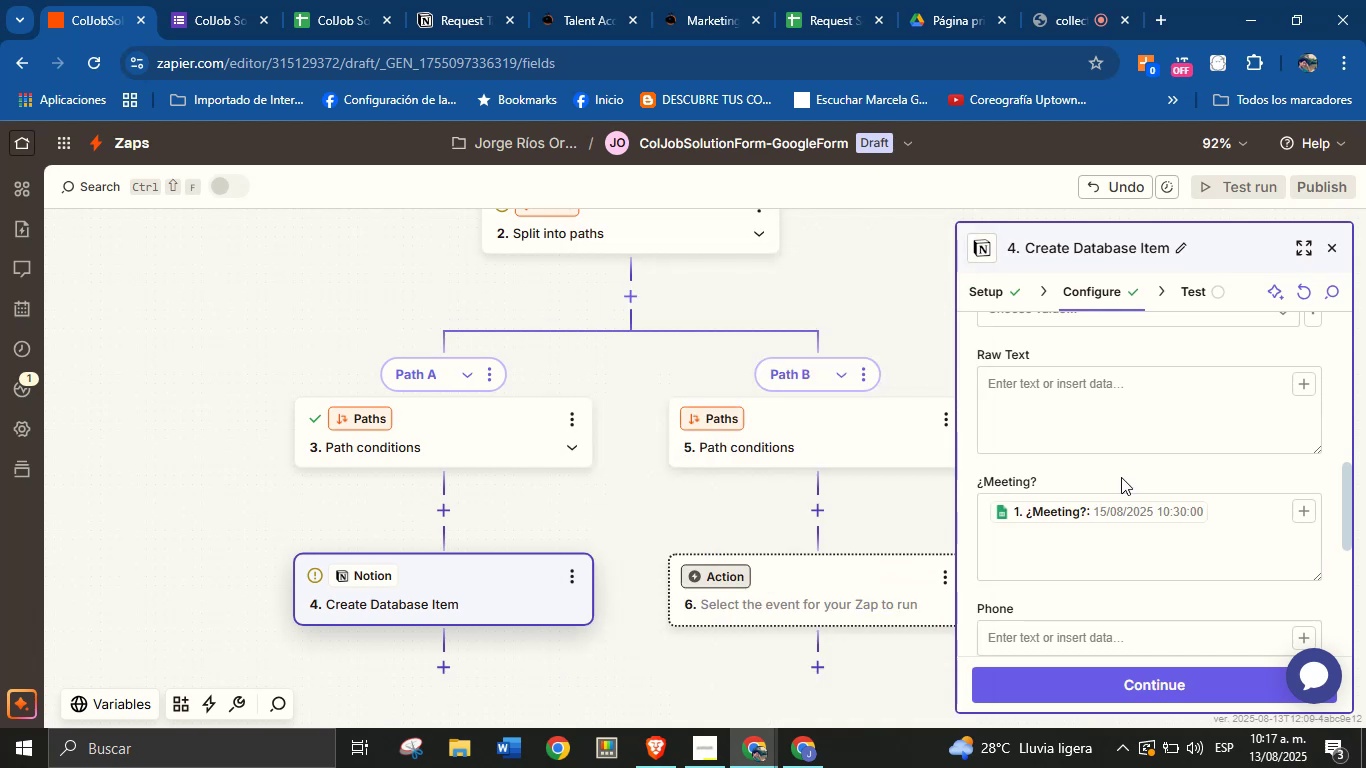 
scroll: coordinate [1121, 477], scroll_direction: down, amount: 1.0
 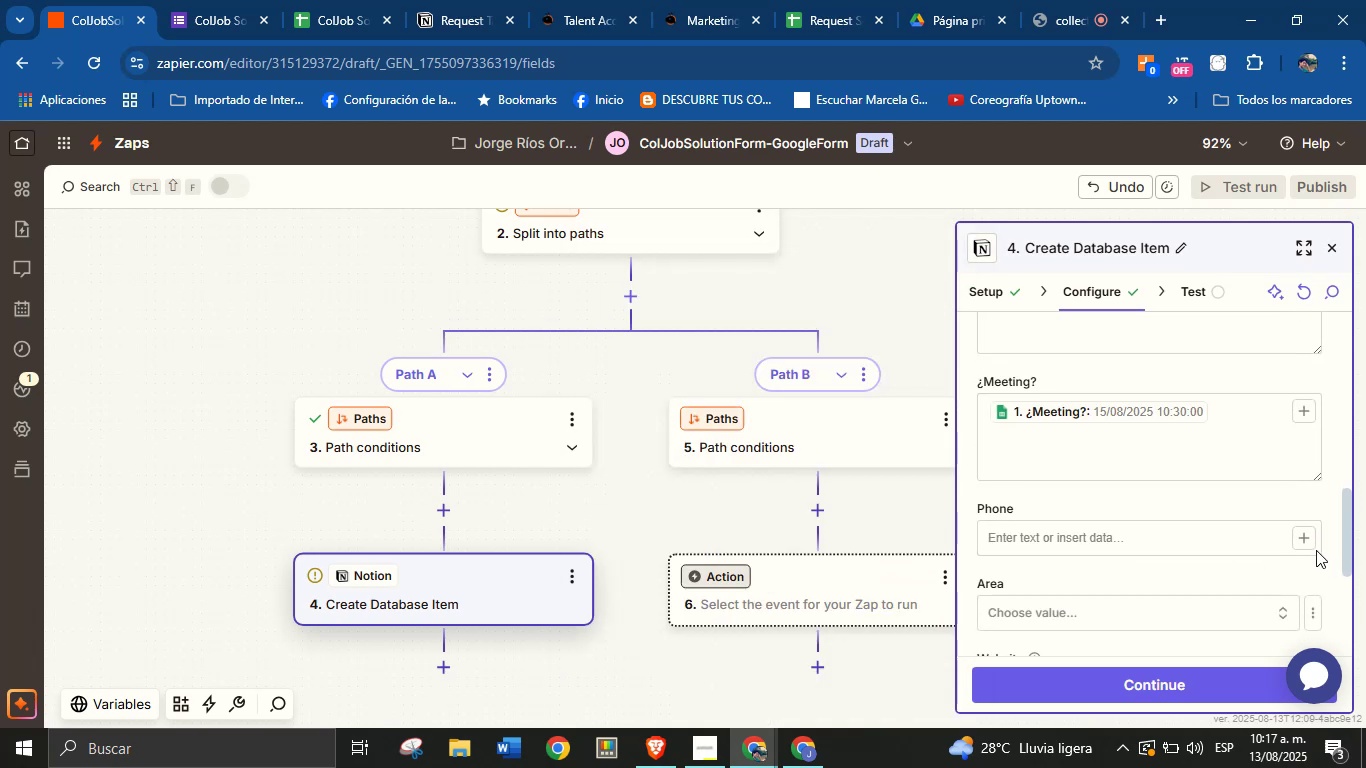 
left_click([1305, 537])
 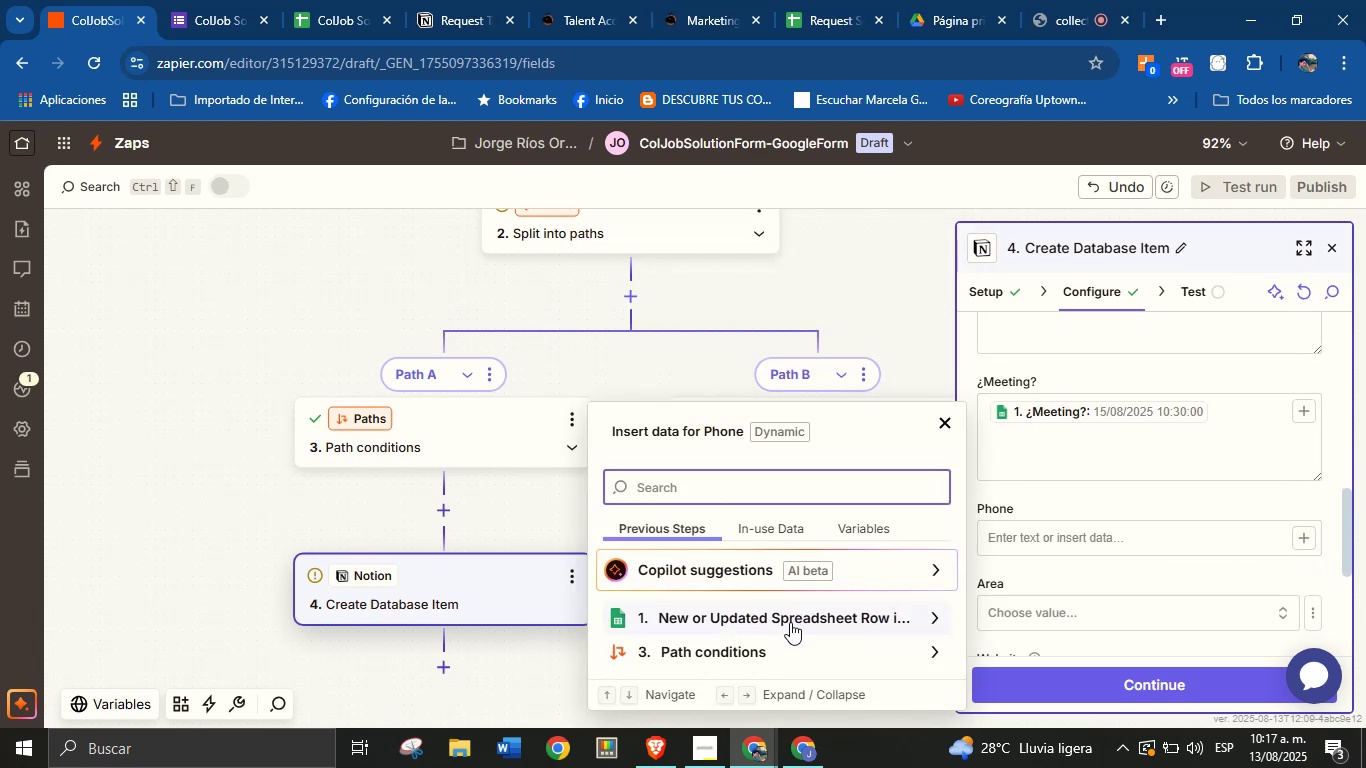 
left_click([818, 619])
 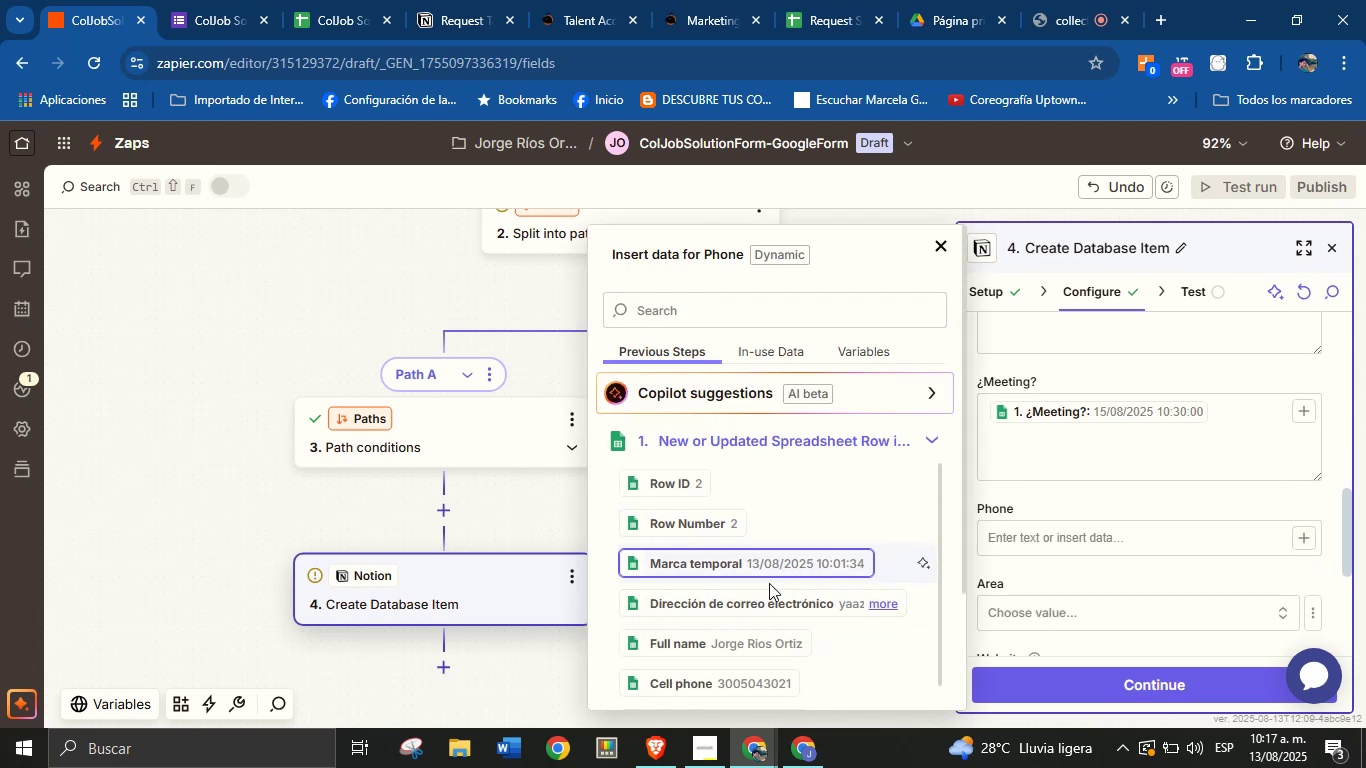 
left_click([734, 686])
 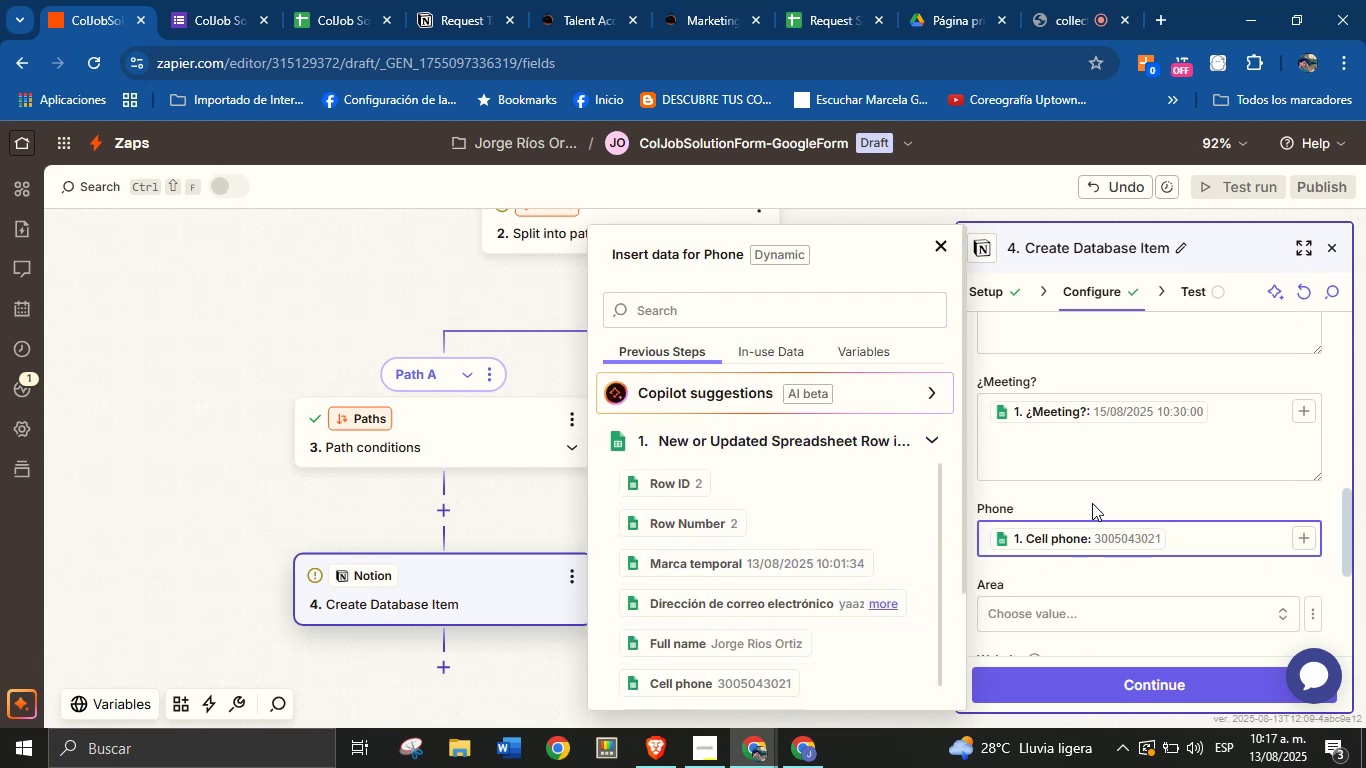 
scroll: coordinate [1109, 520], scroll_direction: down, amount: 1.0
 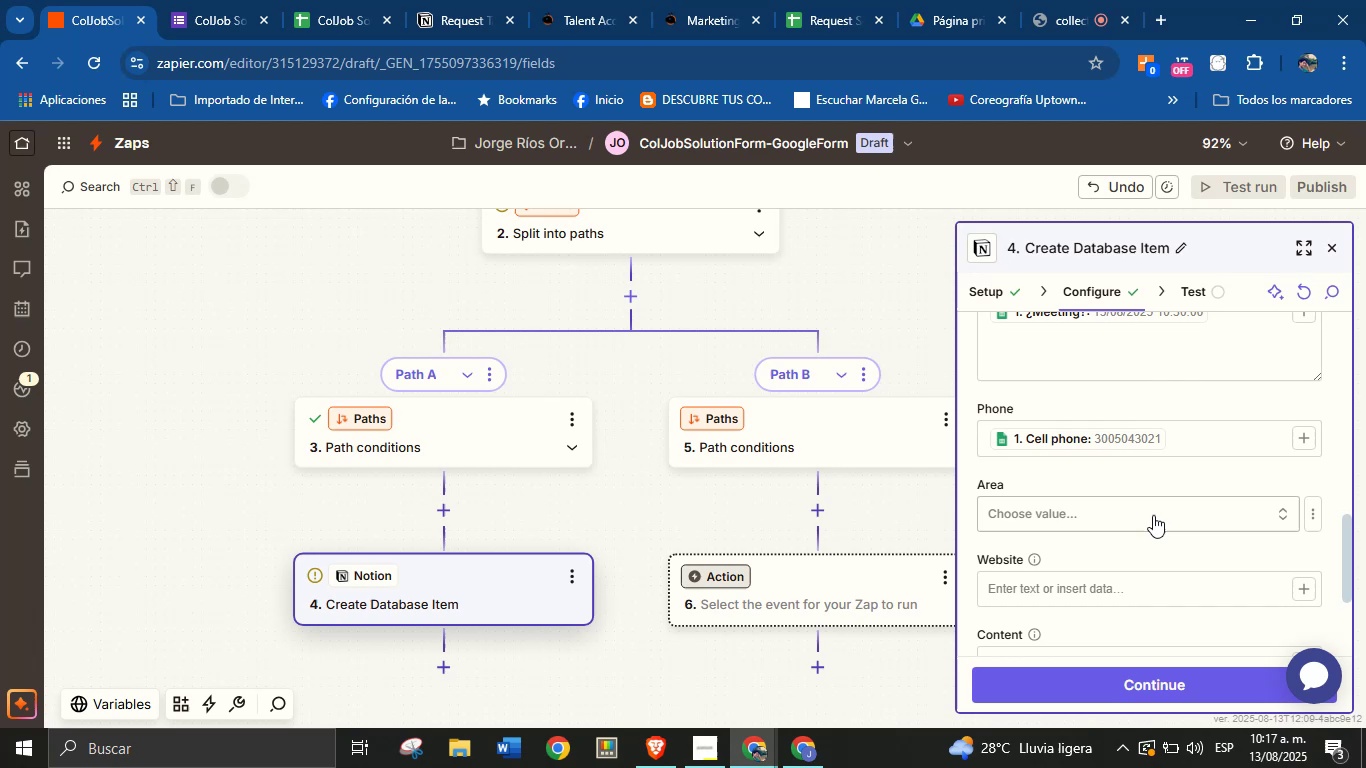 
left_click([1153, 515])
 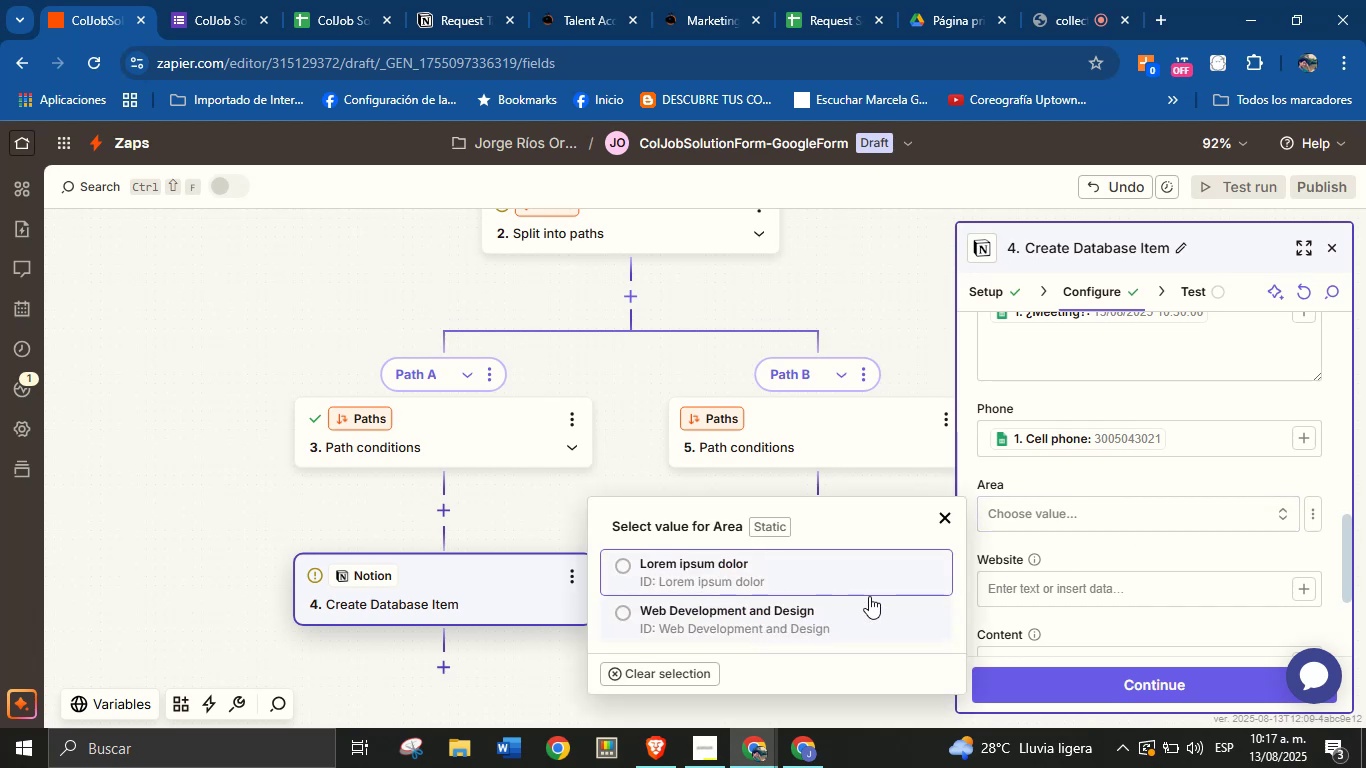 
wait(7.2)
 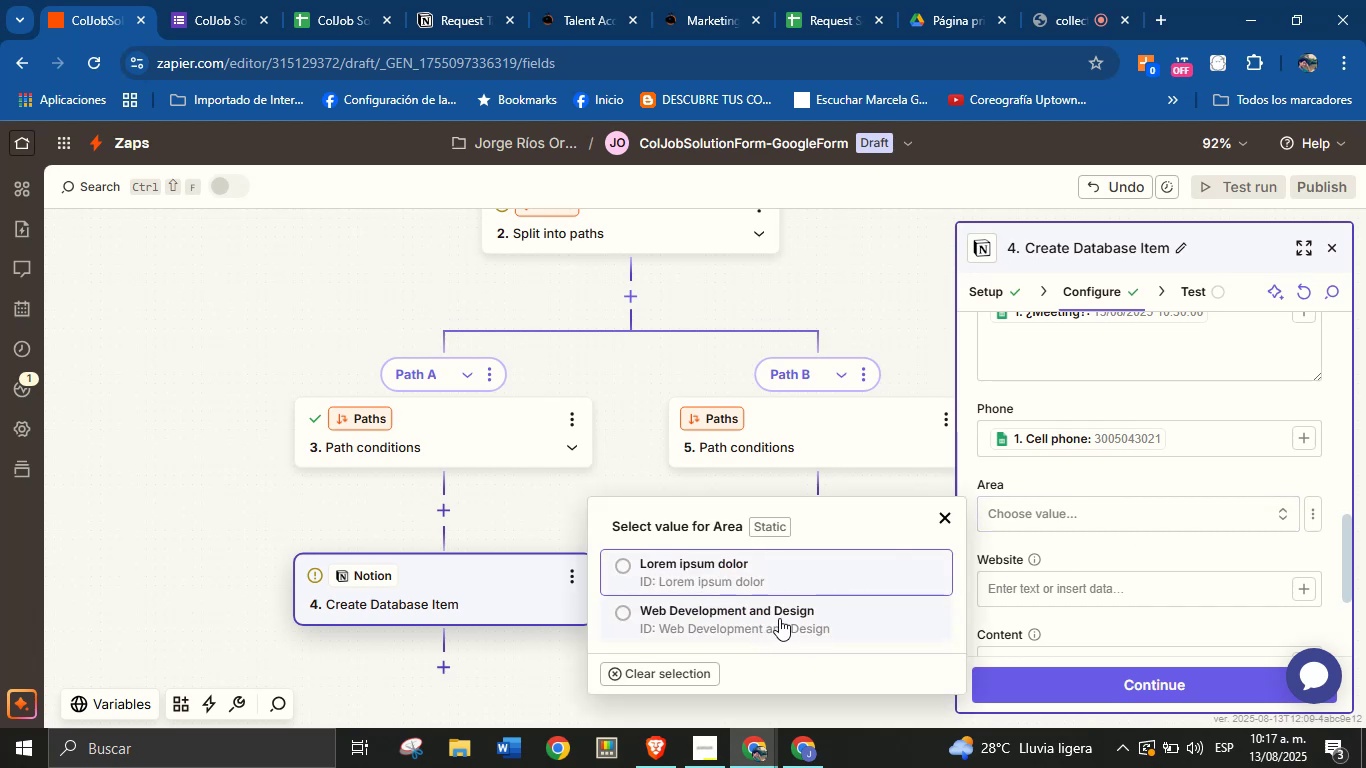 
left_click([1134, 552])
 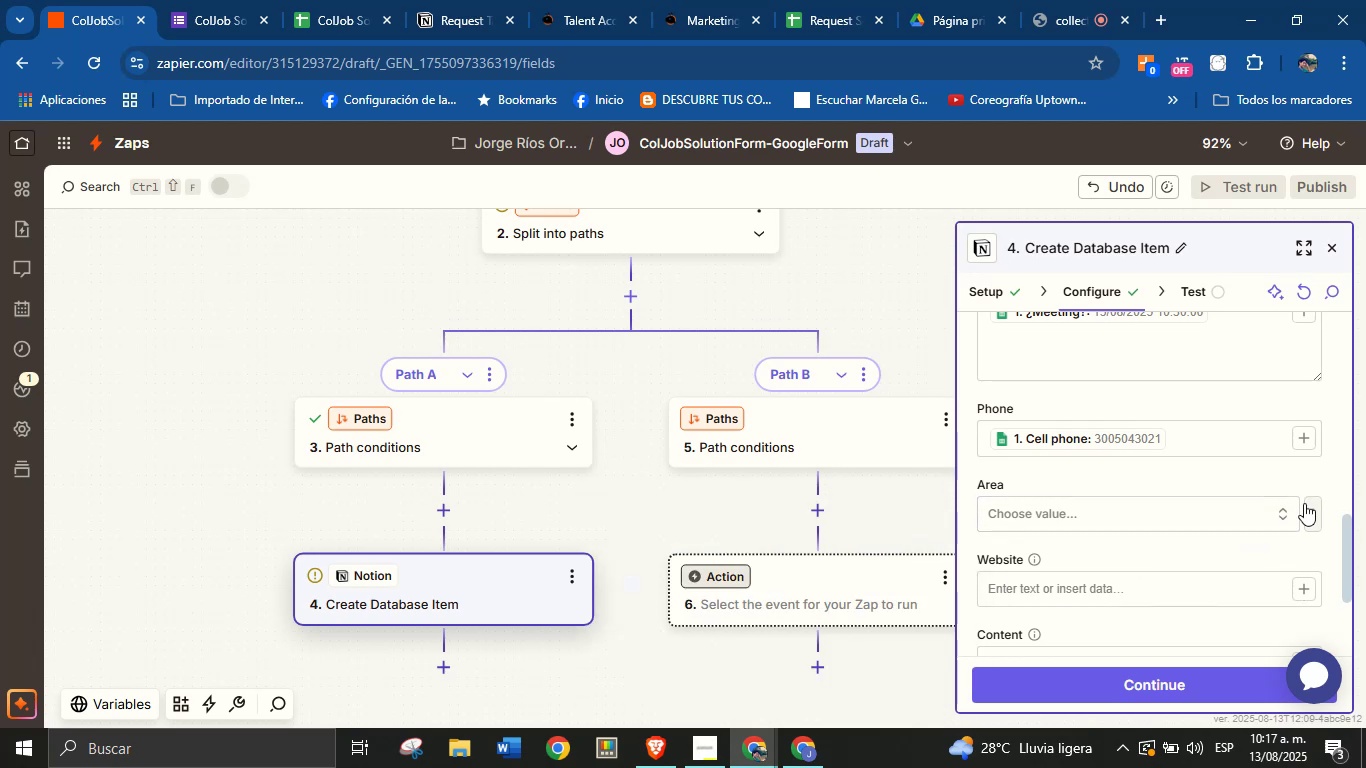 
left_click([1310, 515])
 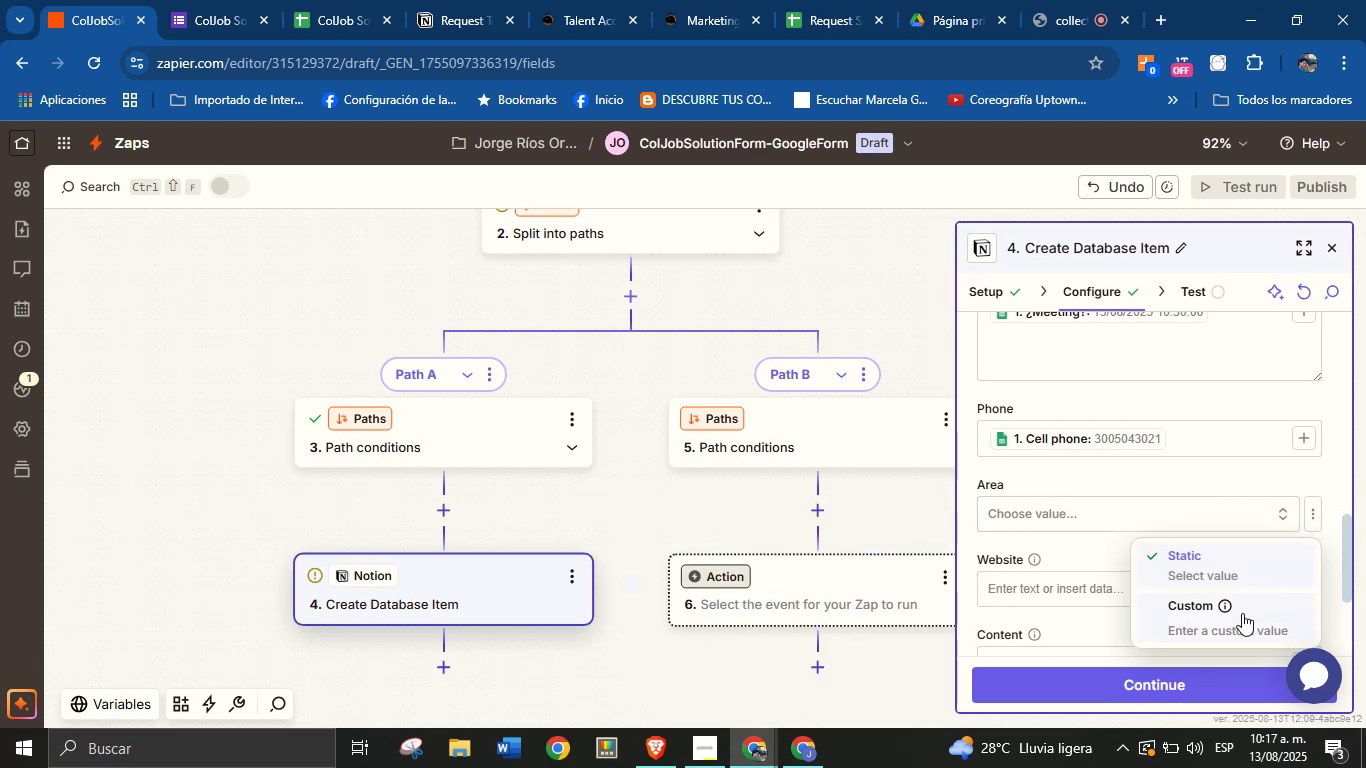 
left_click([1242, 613])
 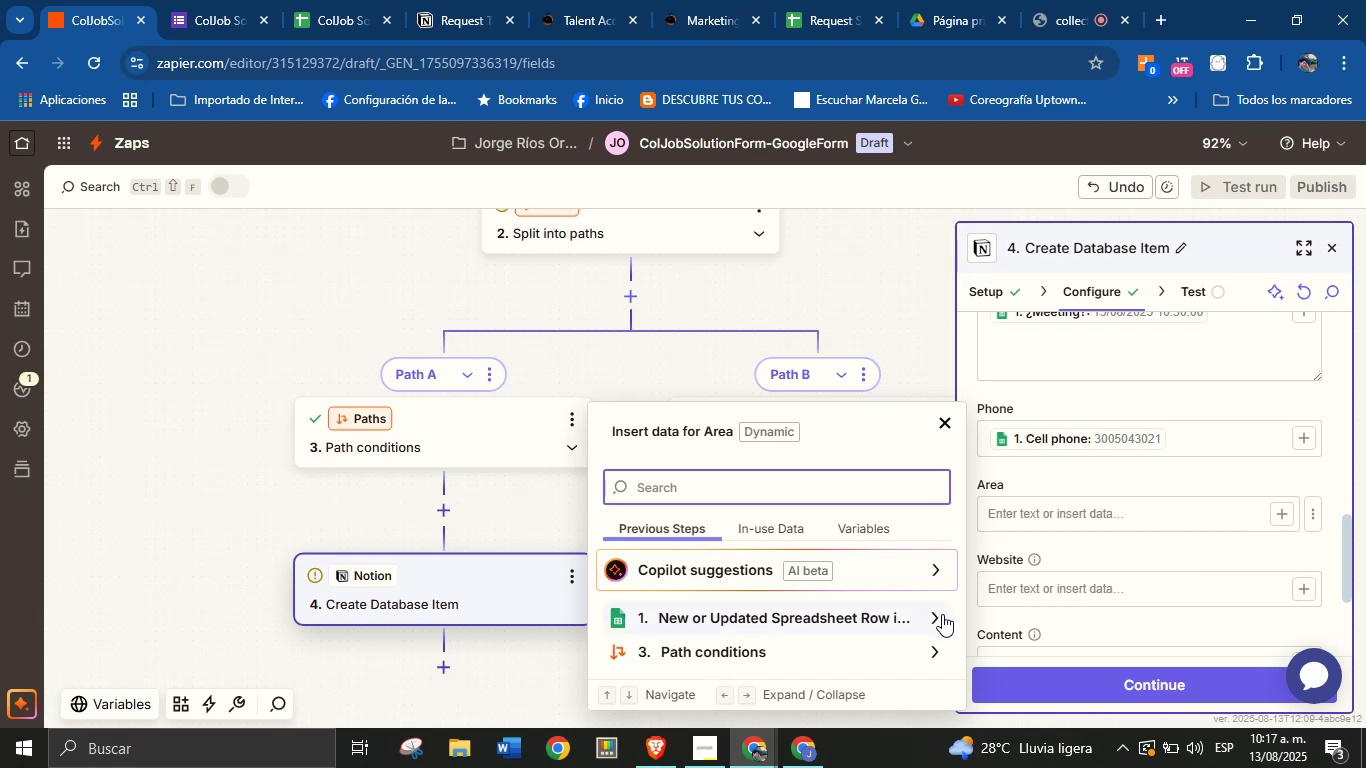 
left_click([942, 614])
 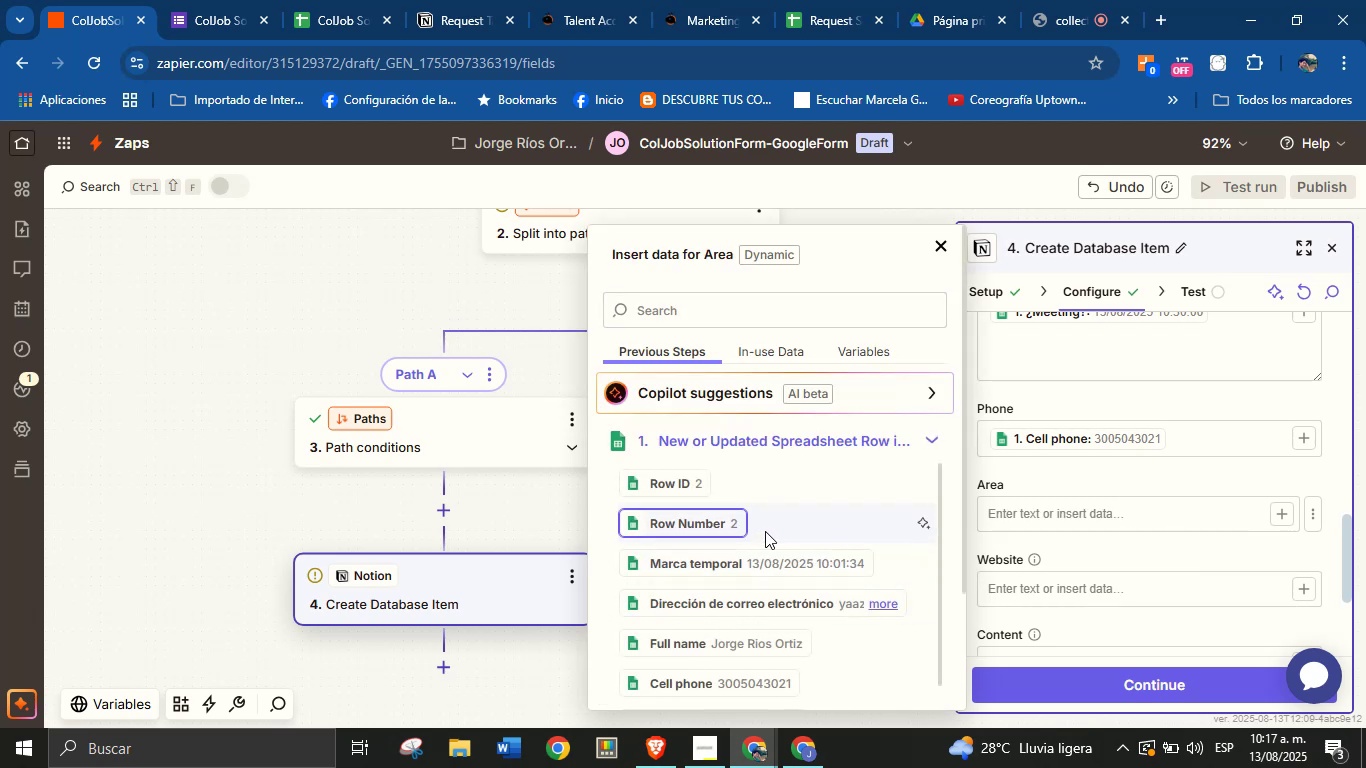 
scroll: coordinate [777, 632], scroll_direction: down, amount: 2.0
 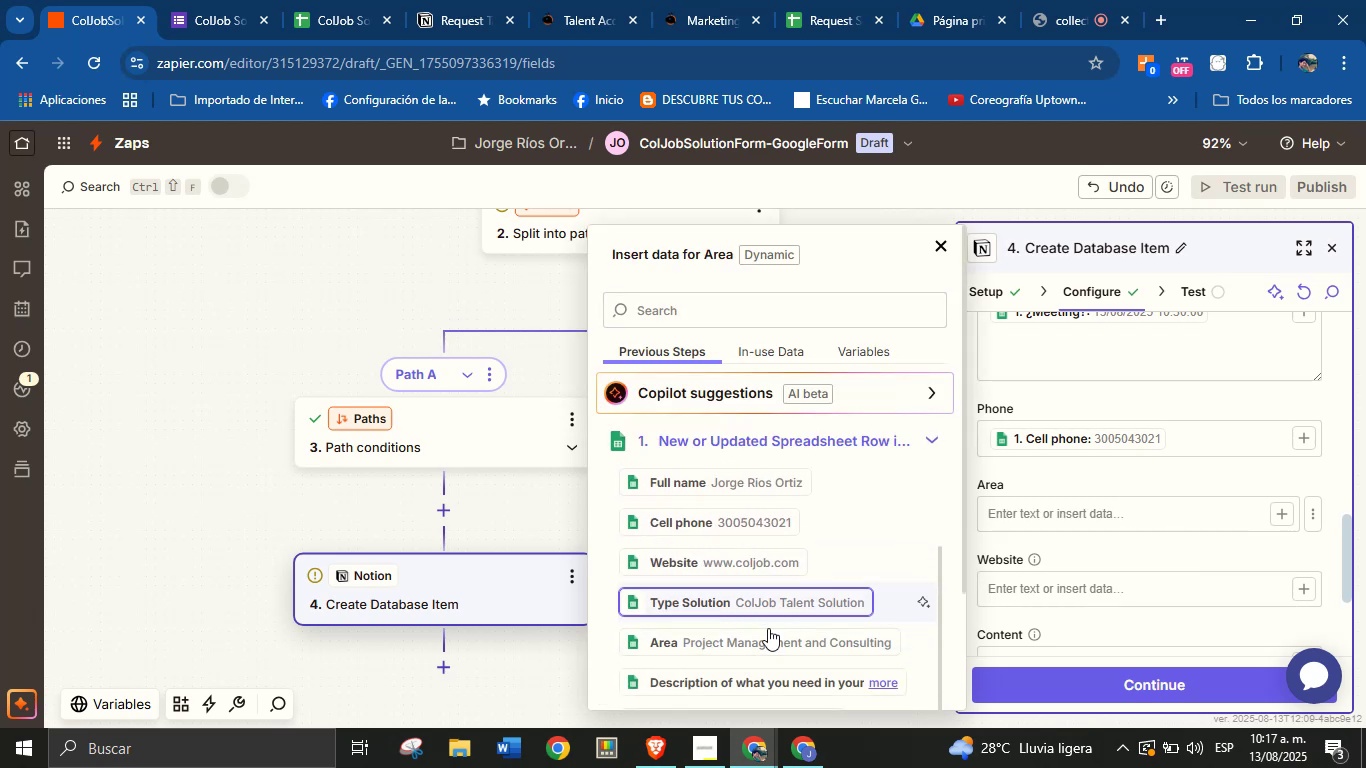 
left_click([768, 636])
 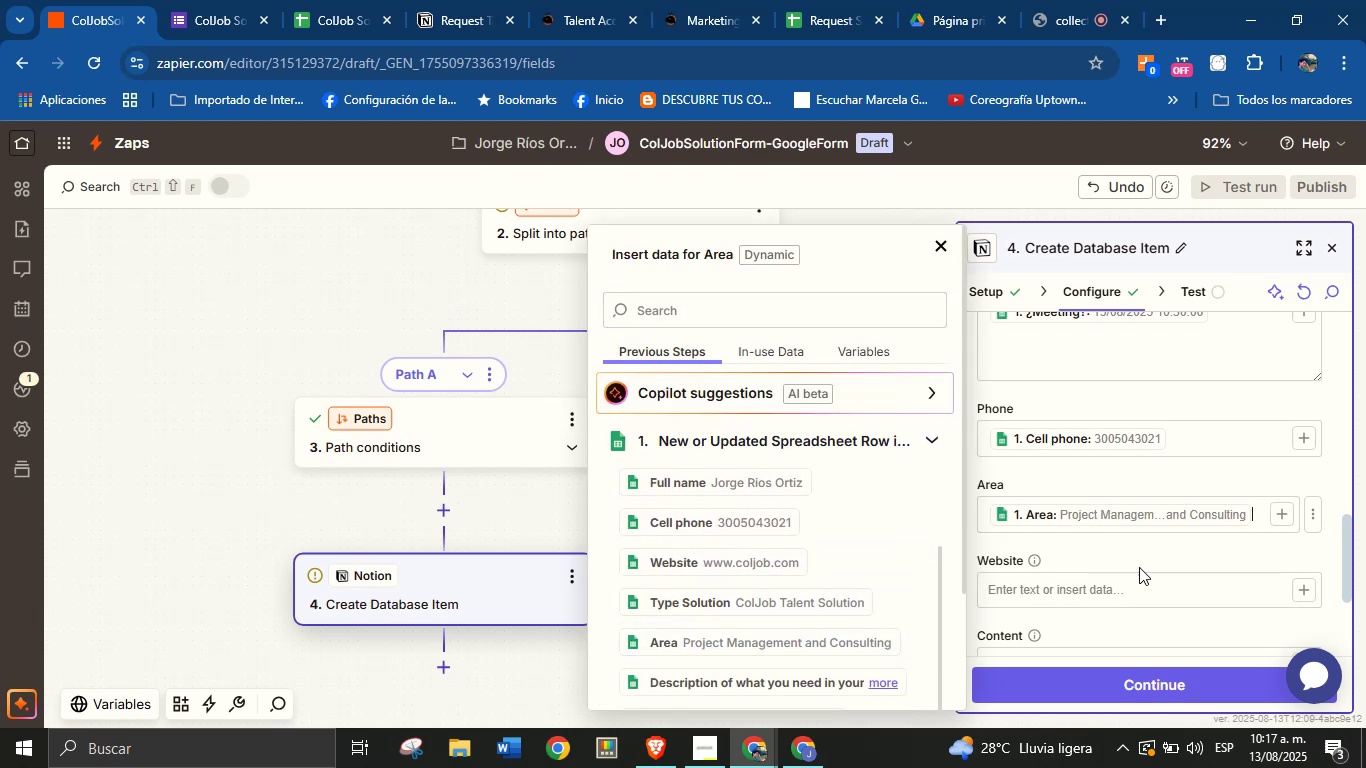 
left_click([1141, 563])
 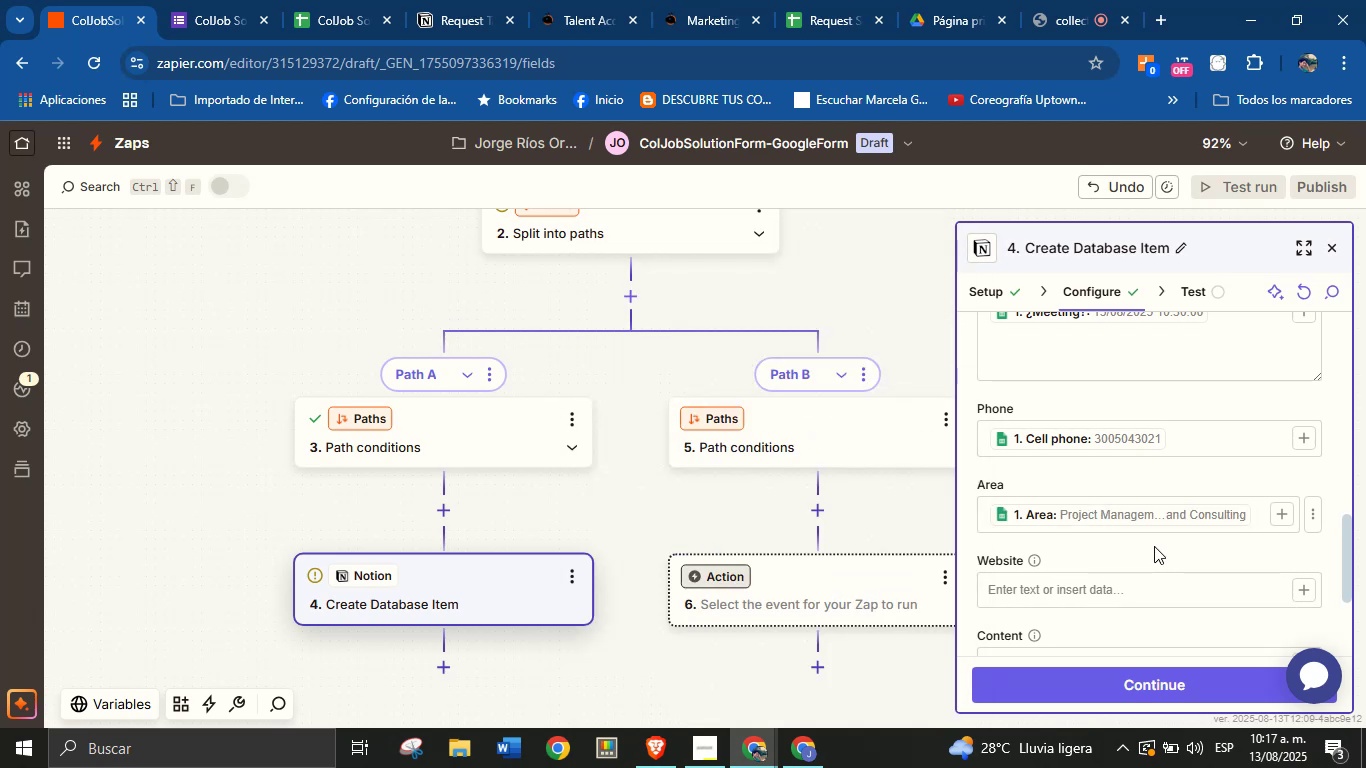 
scroll: coordinate [1155, 542], scroll_direction: down, amount: 2.0
 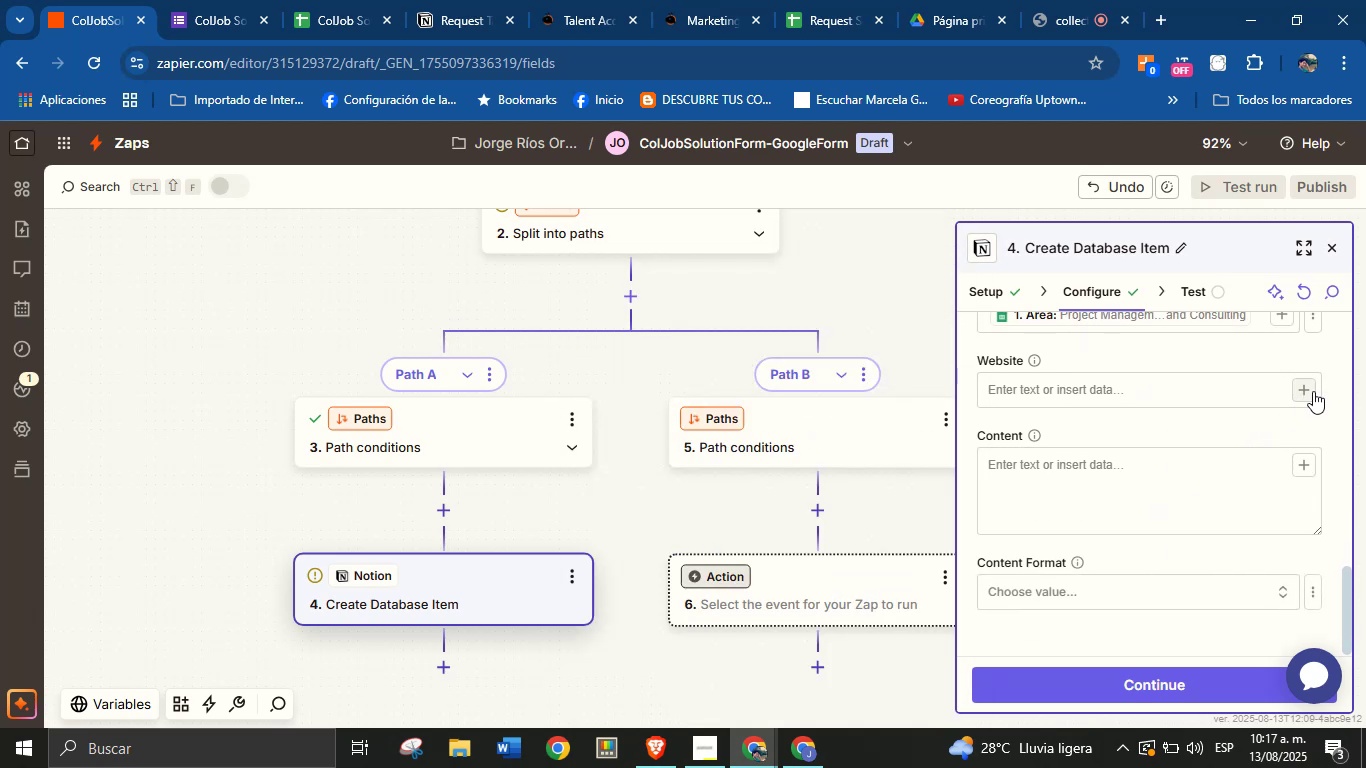 
left_click([1307, 392])
 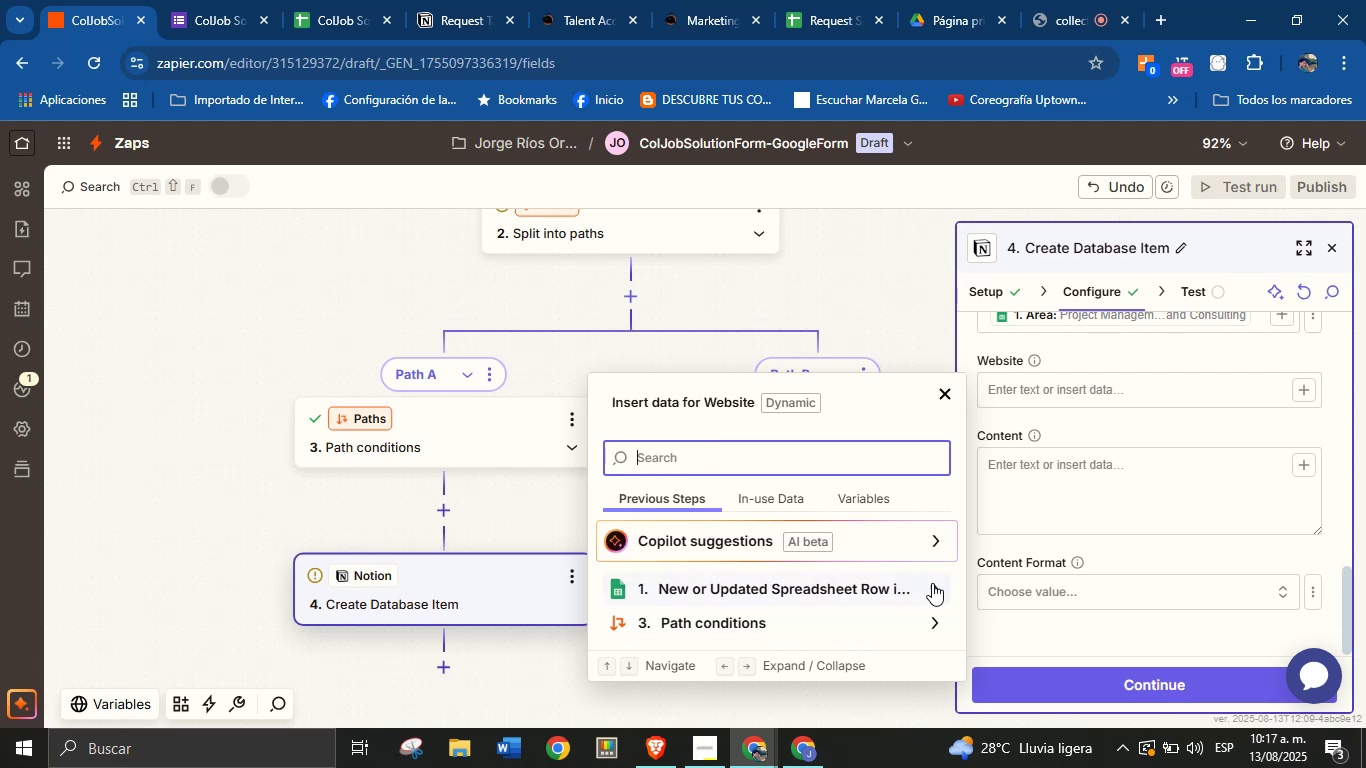 
left_click([933, 589])
 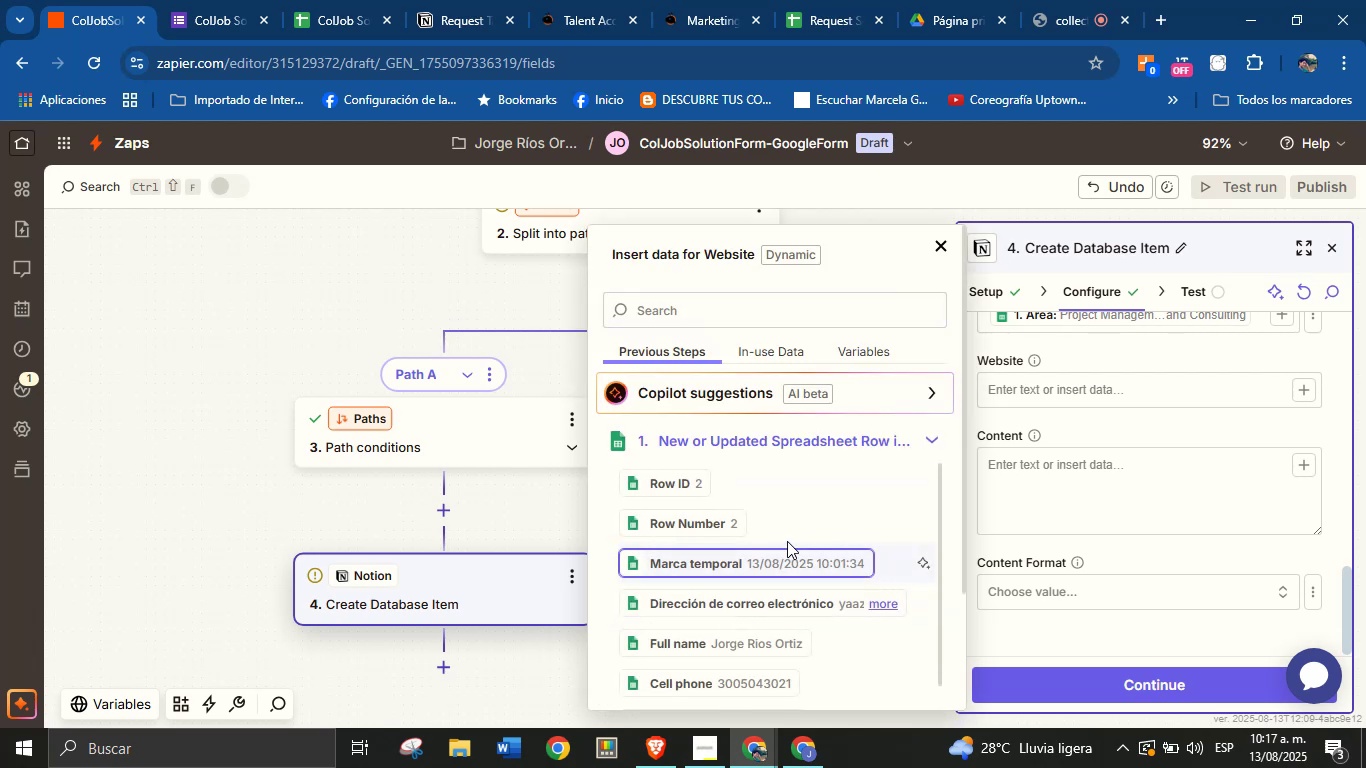 
scroll: coordinate [788, 568], scroll_direction: down, amount: 2.0
 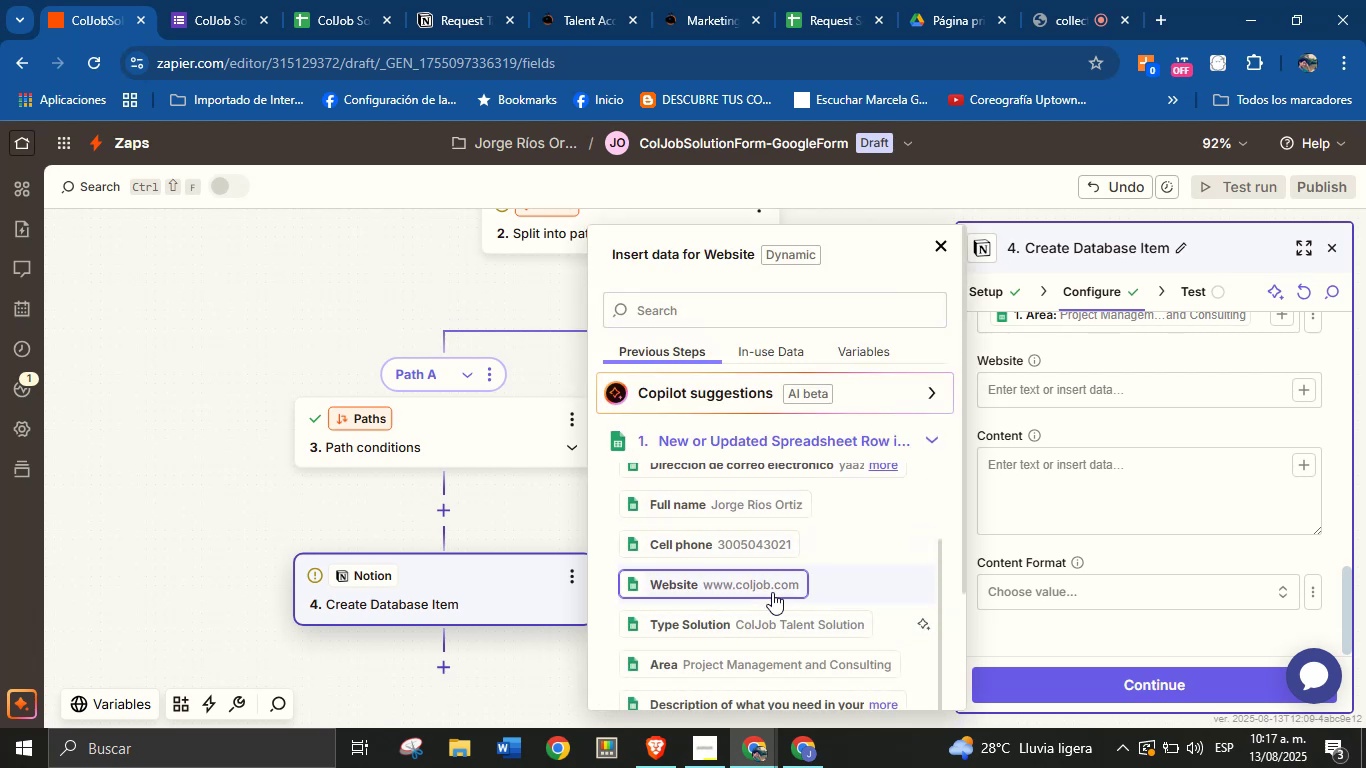 
left_click([772, 590])
 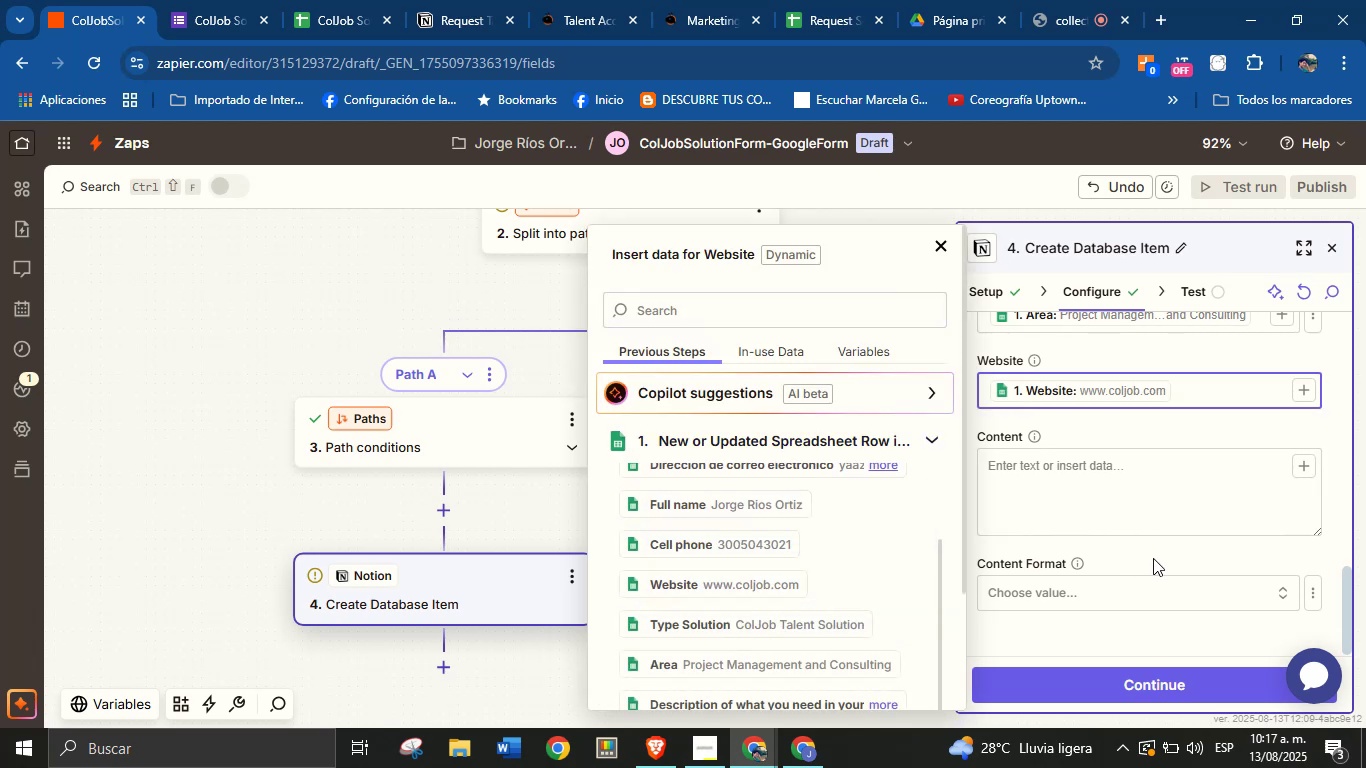 
left_click([1153, 558])
 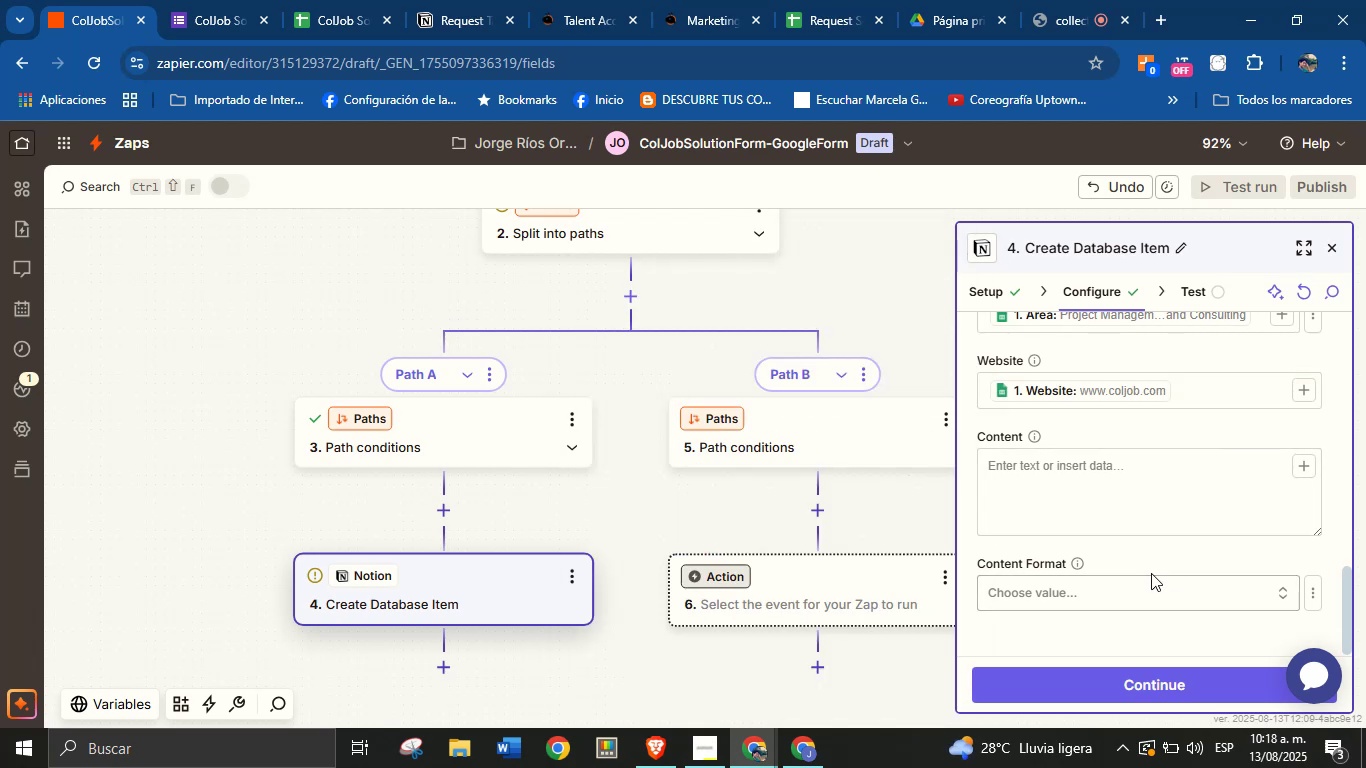 
scroll: coordinate [1134, 518], scroll_direction: down, amount: 1.0
 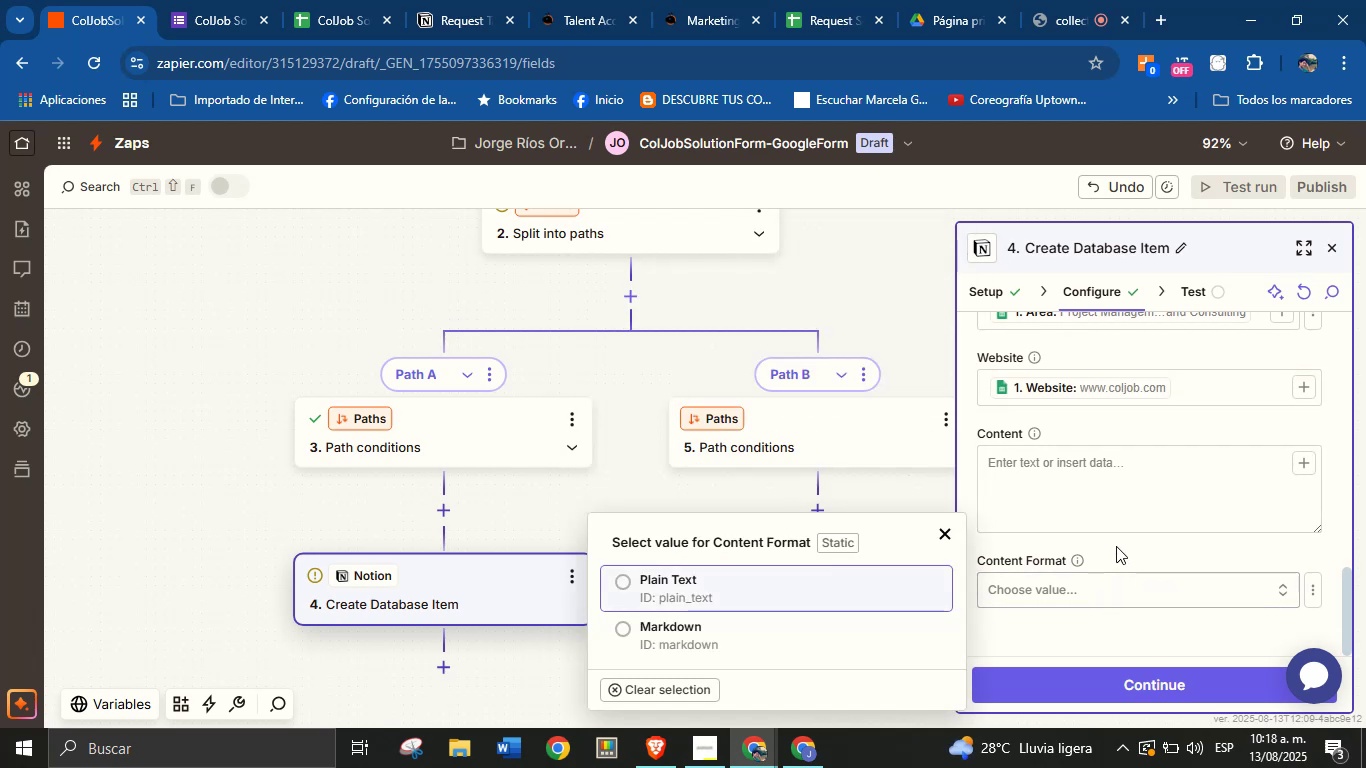 
left_click([1126, 539])
 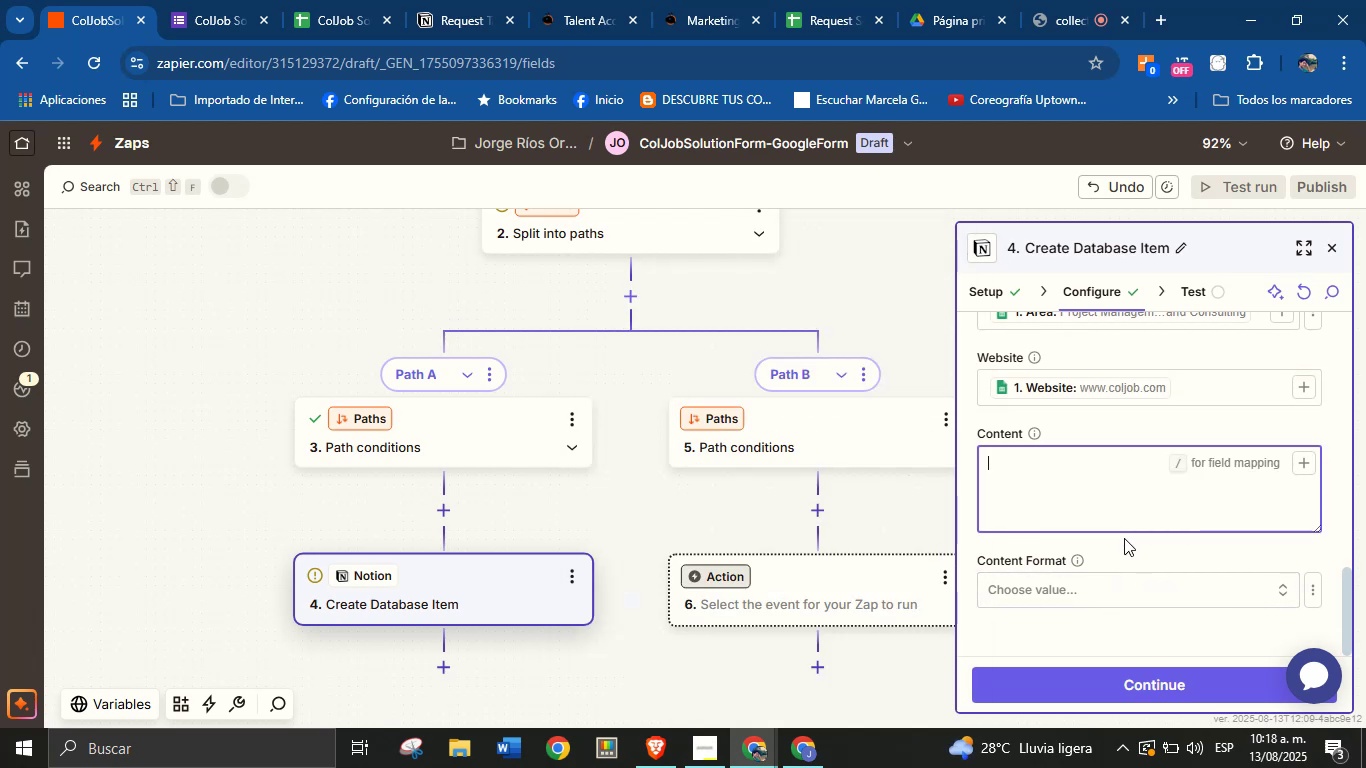 
scroll: coordinate [1121, 526], scroll_direction: up, amount: 1.0
 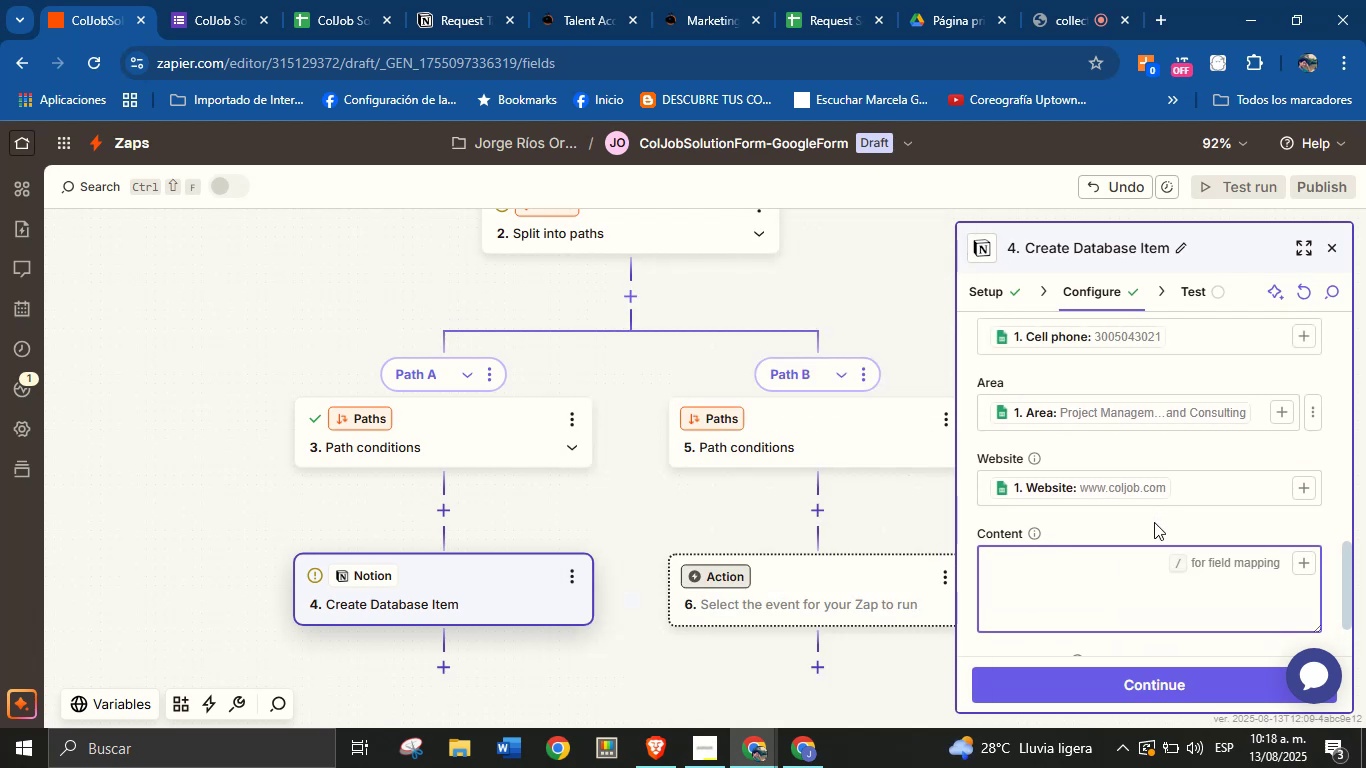 
left_click([1154, 528])
 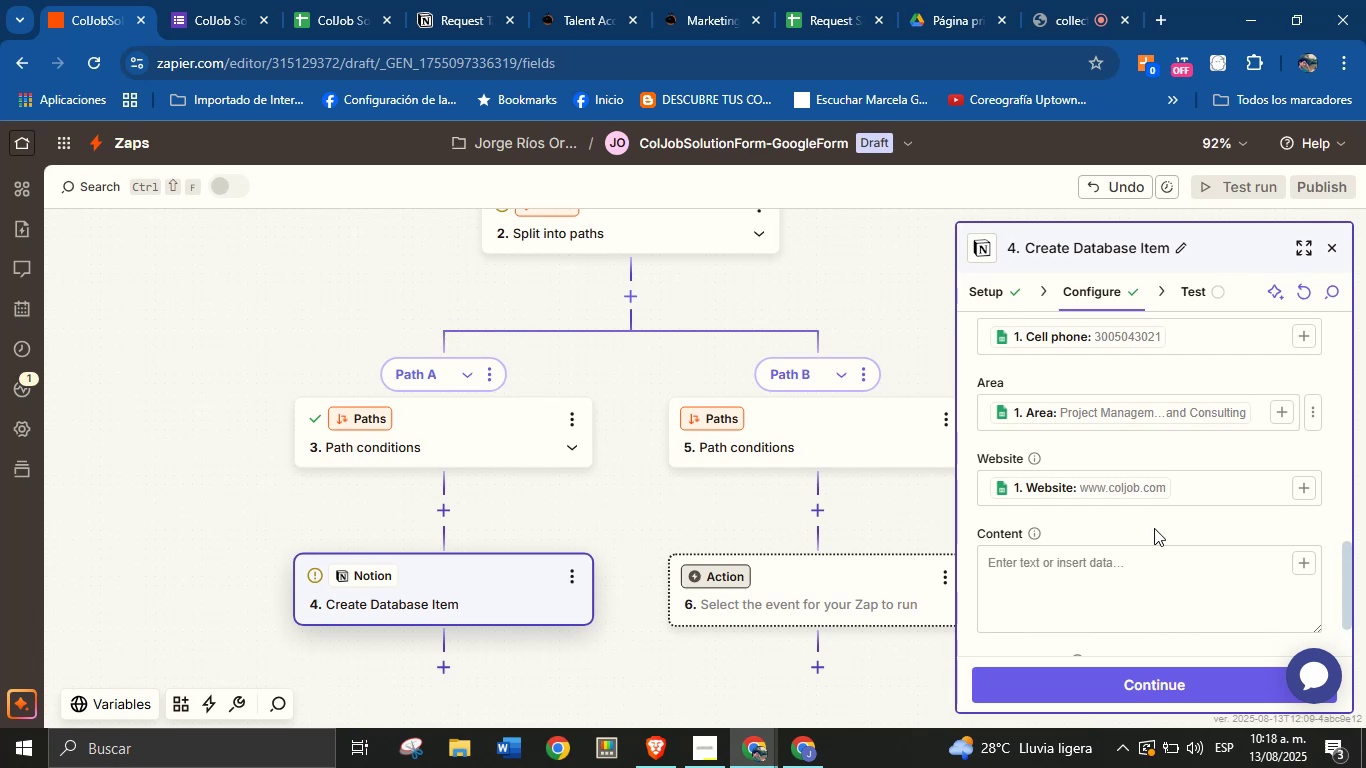 
scroll: coordinate [1145, 529], scroll_direction: up, amount: 5.0
 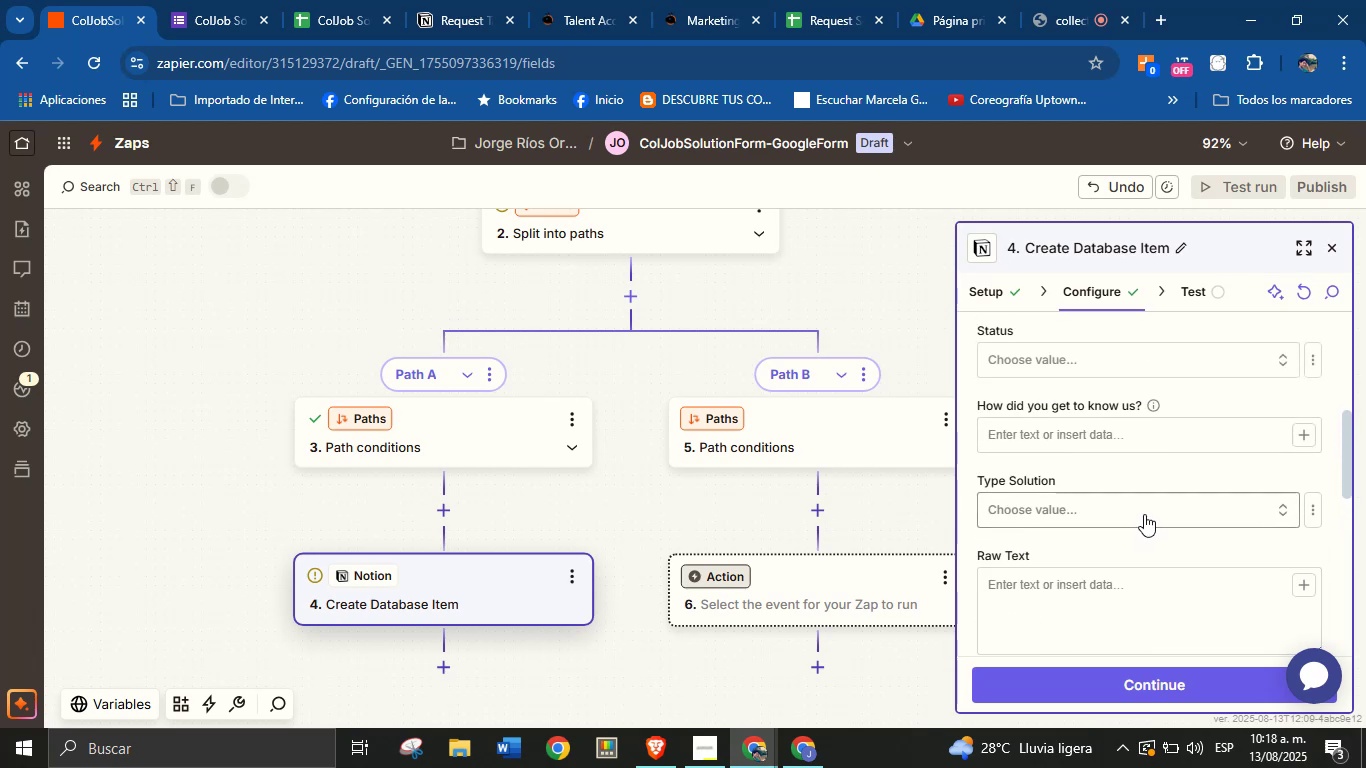 
left_click([1144, 514])
 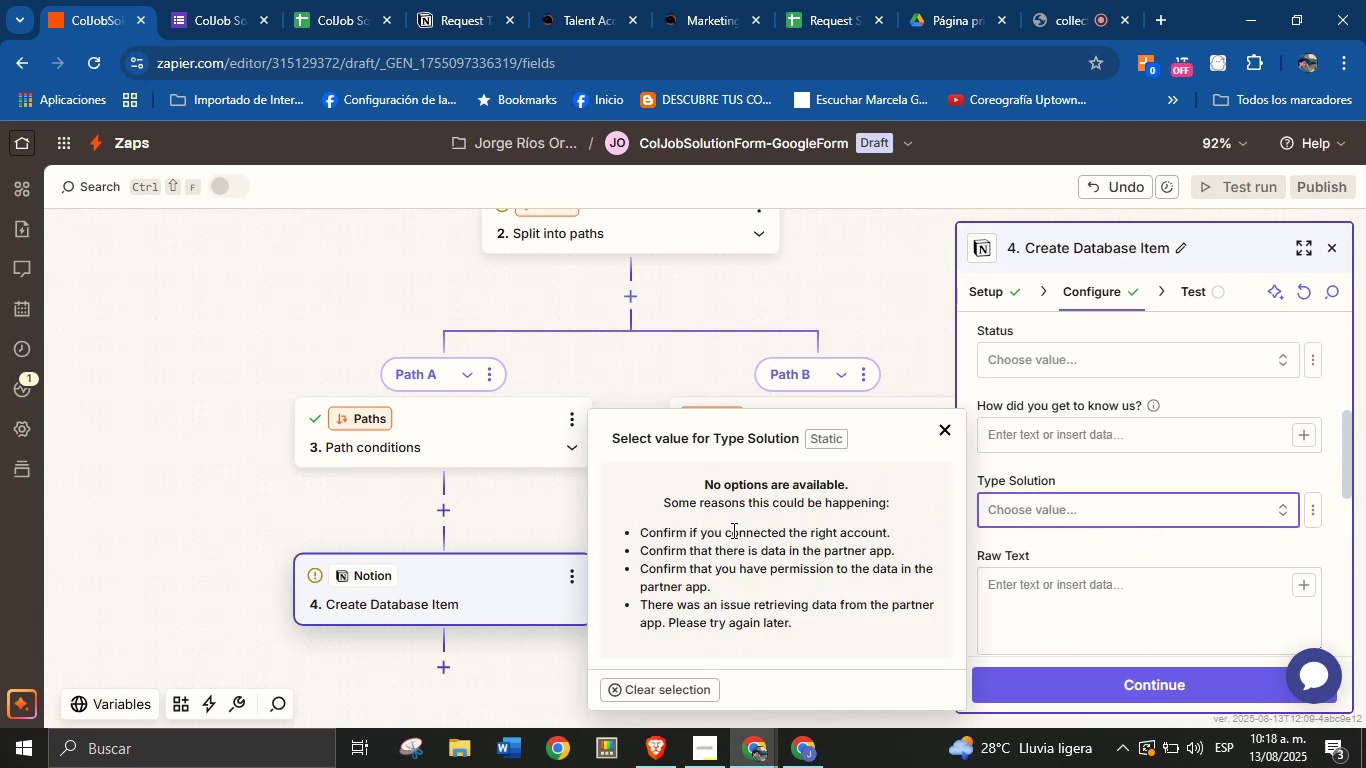 
wait(7.4)
 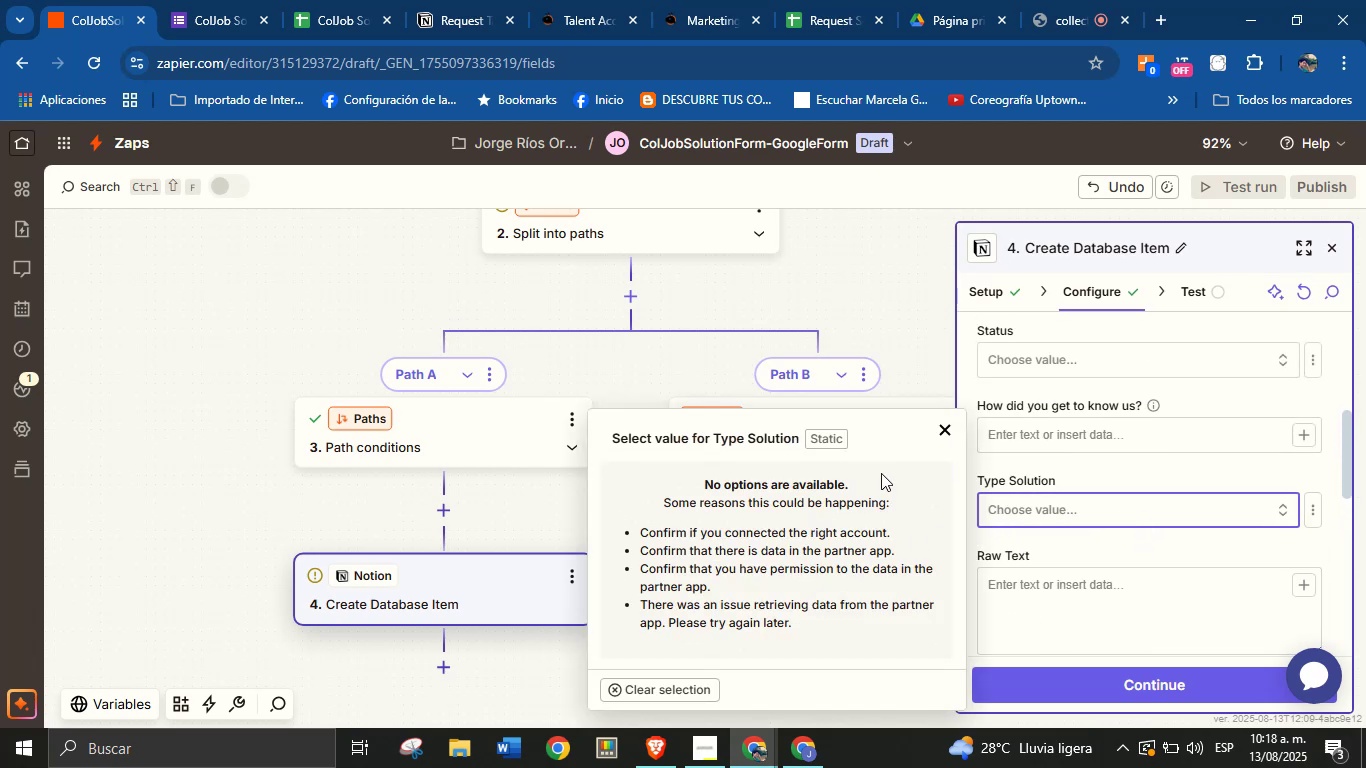 
left_click([1089, 476])
 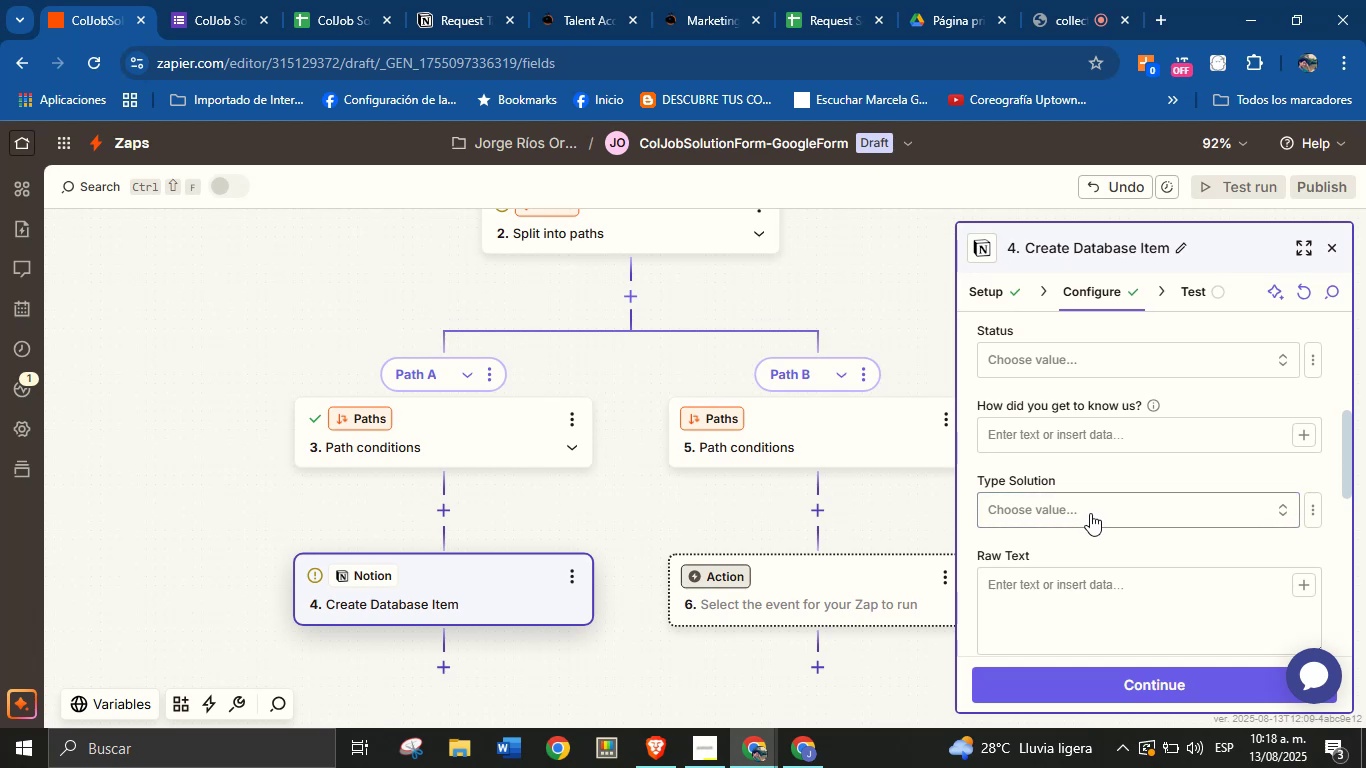 
left_click([1090, 513])
 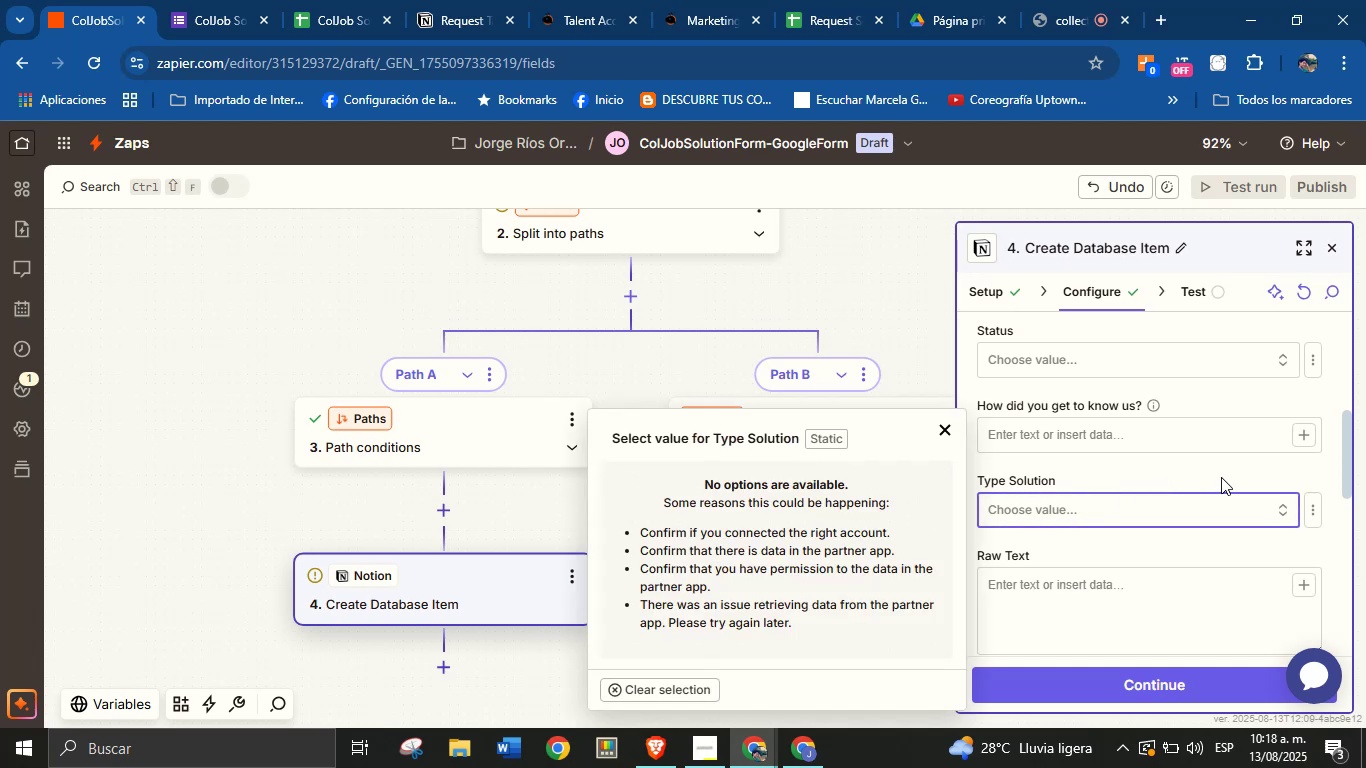 
left_click([1223, 475])
 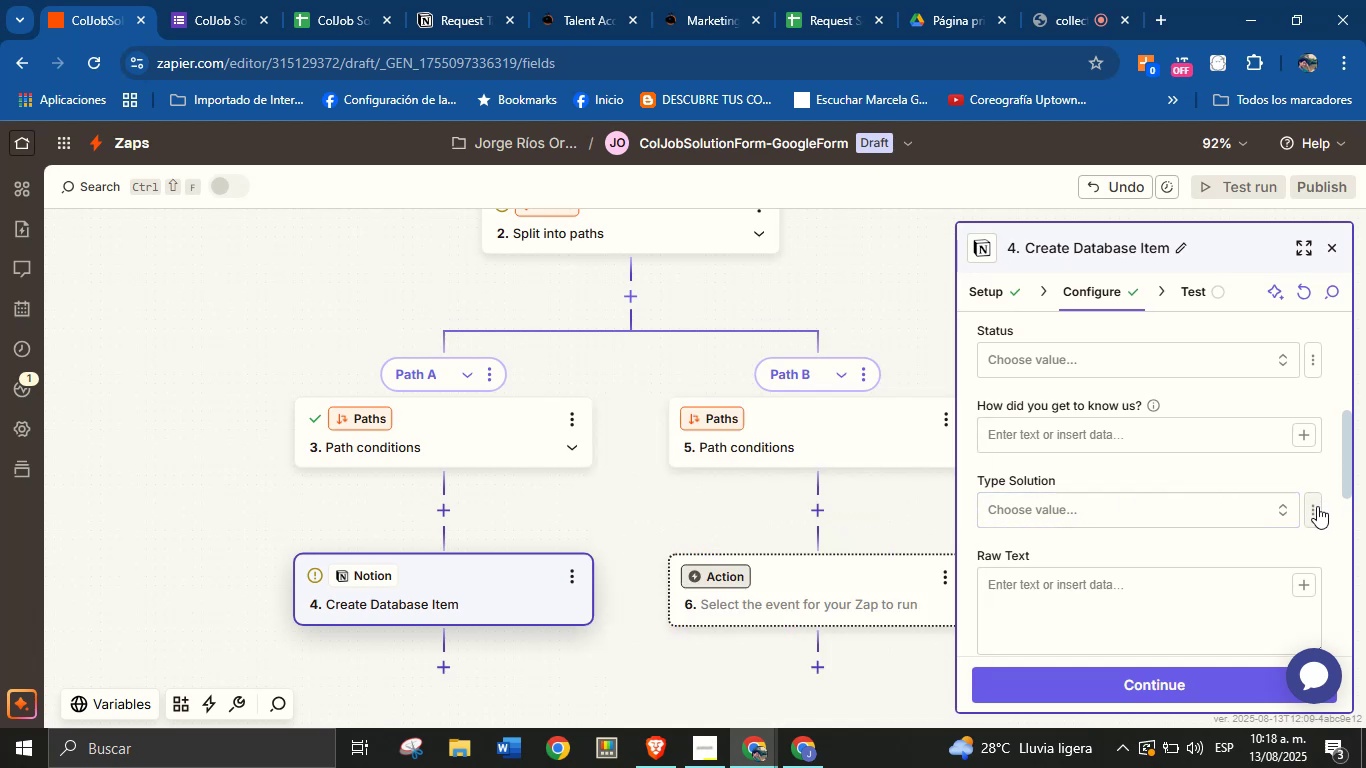 
left_click([1317, 507])
 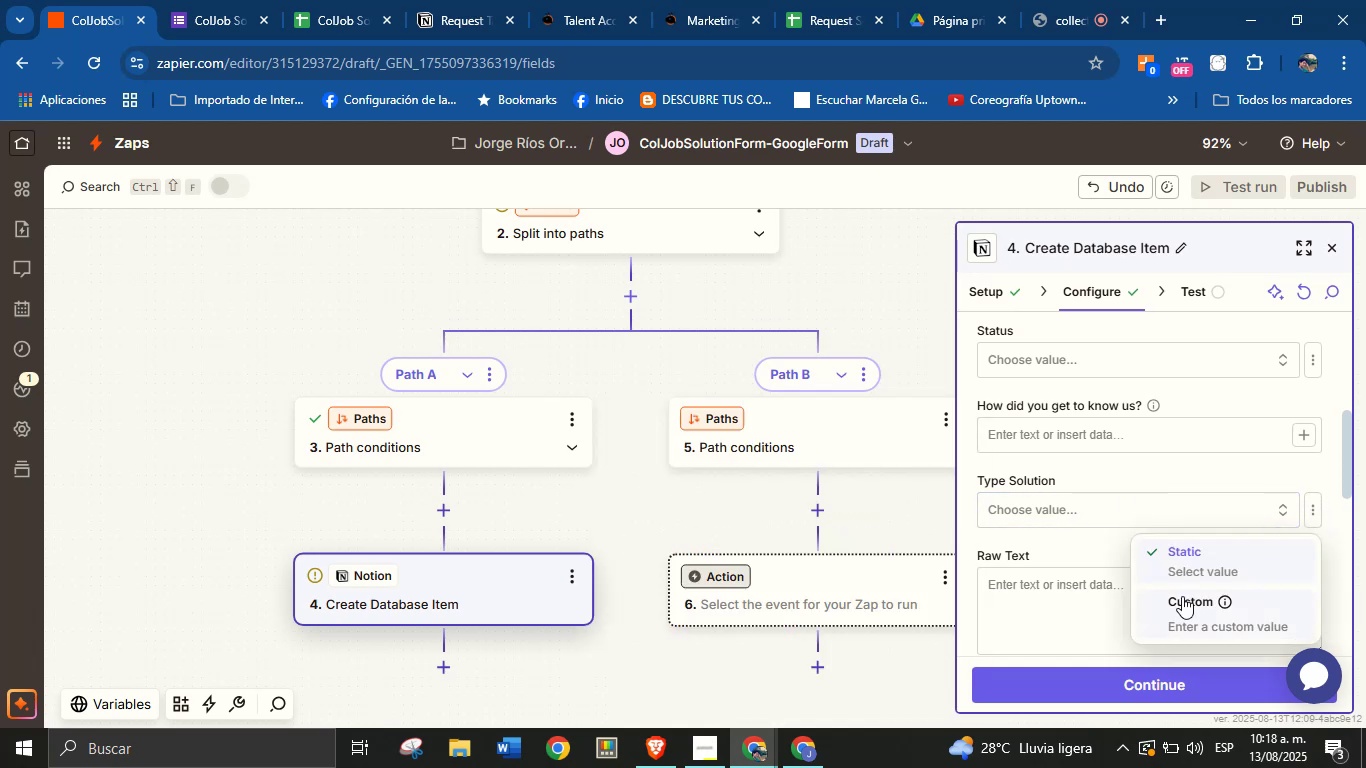 
left_click([1182, 596])
 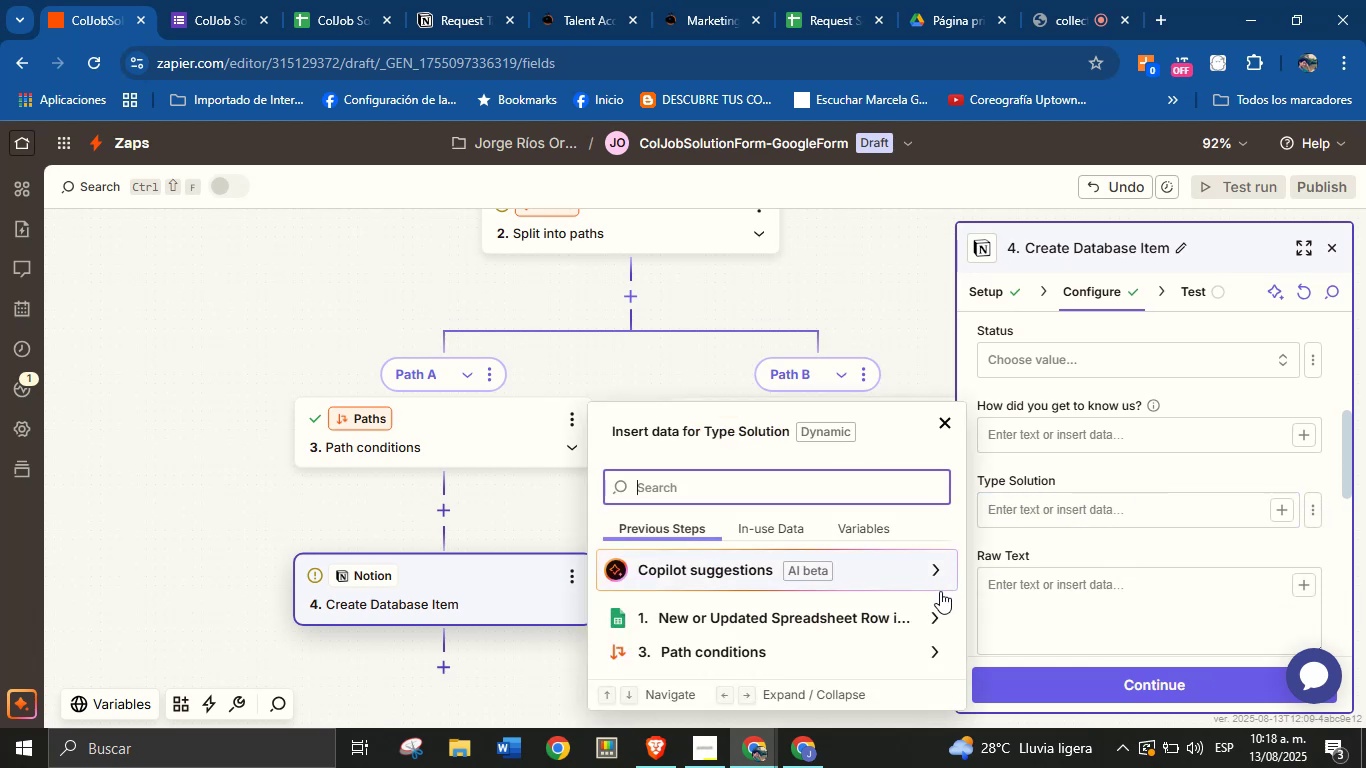 
left_click([932, 608])
 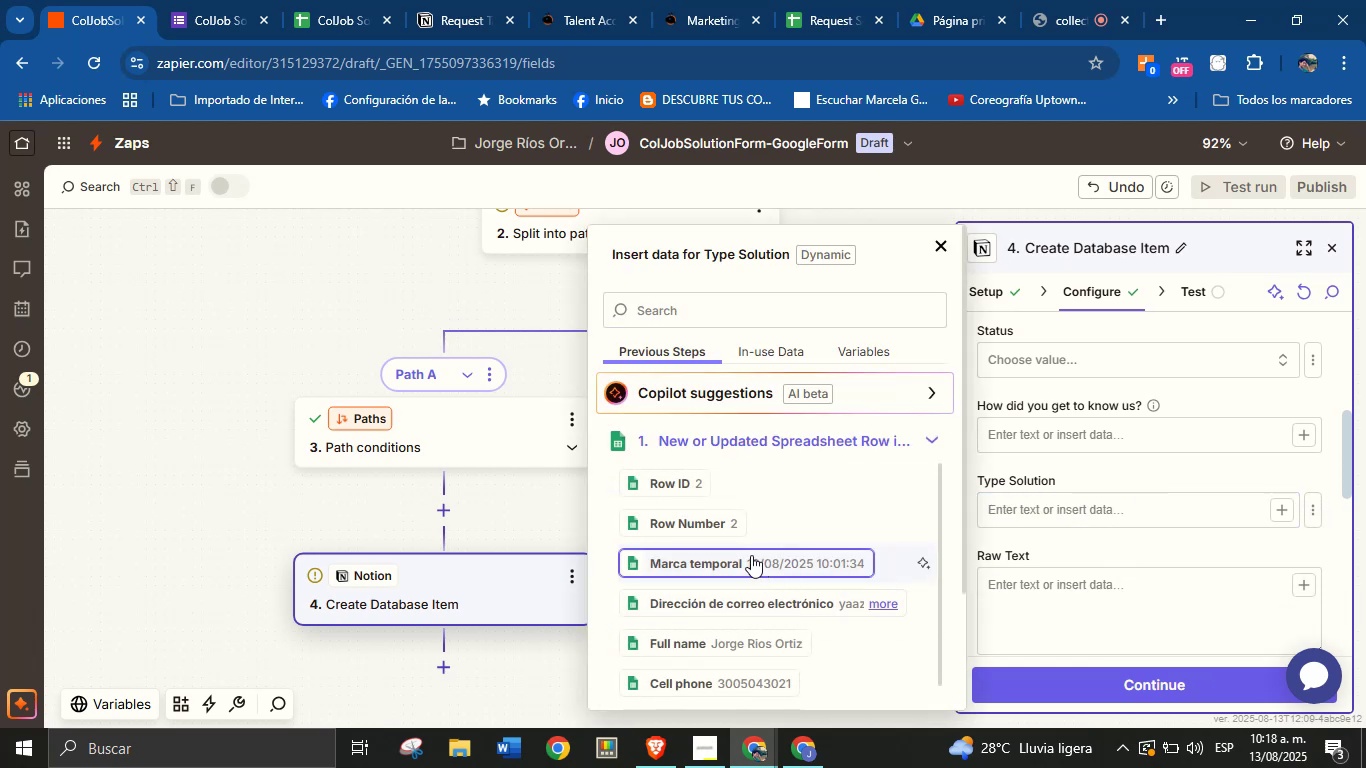 
scroll: coordinate [764, 577], scroll_direction: down, amount: 2.0
 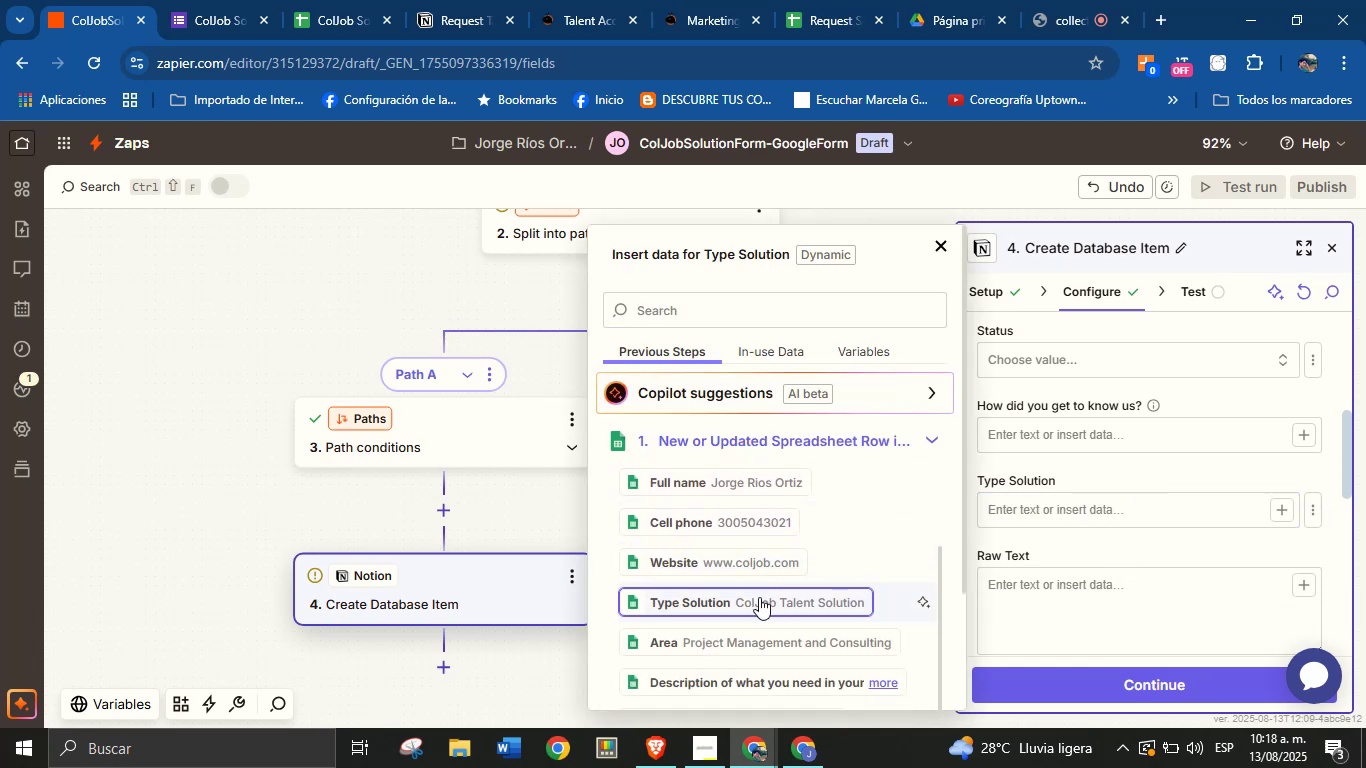 
left_click([759, 597])
 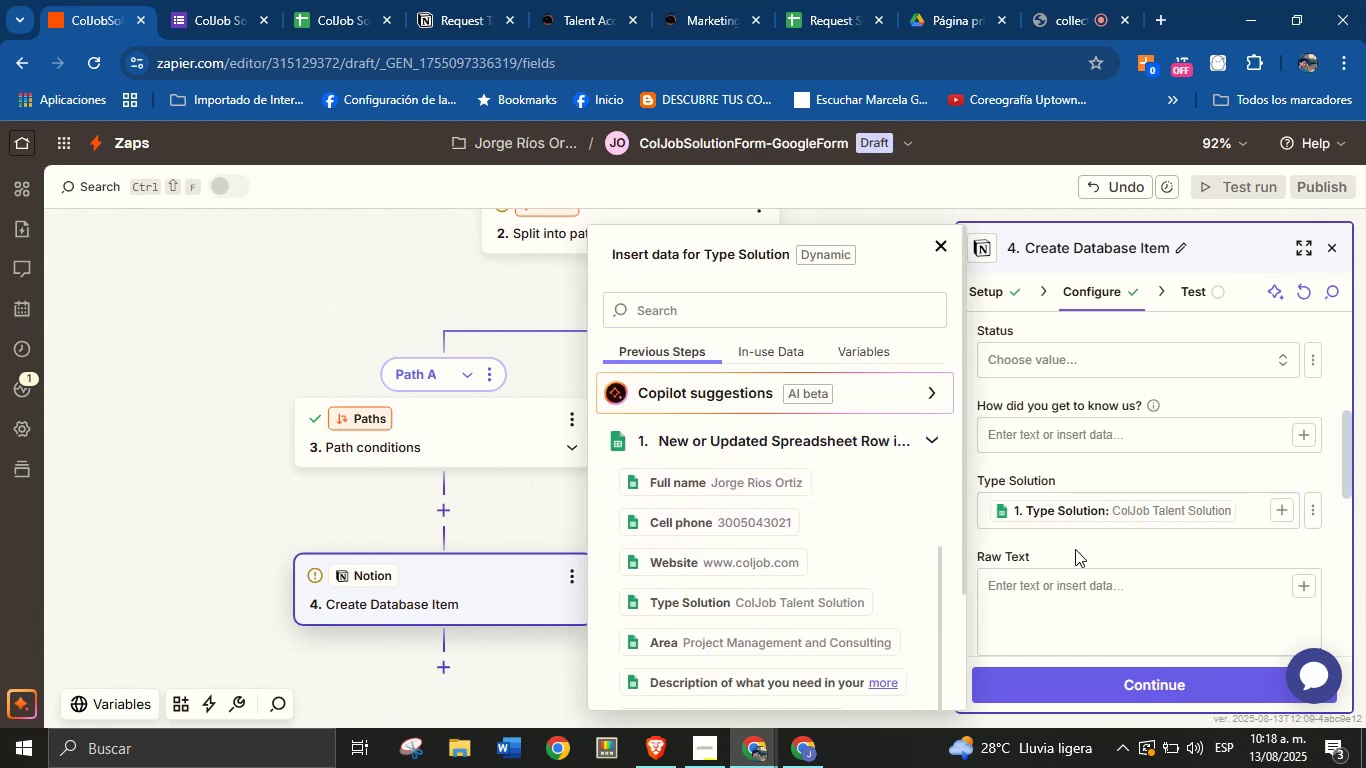 
left_click([1075, 549])
 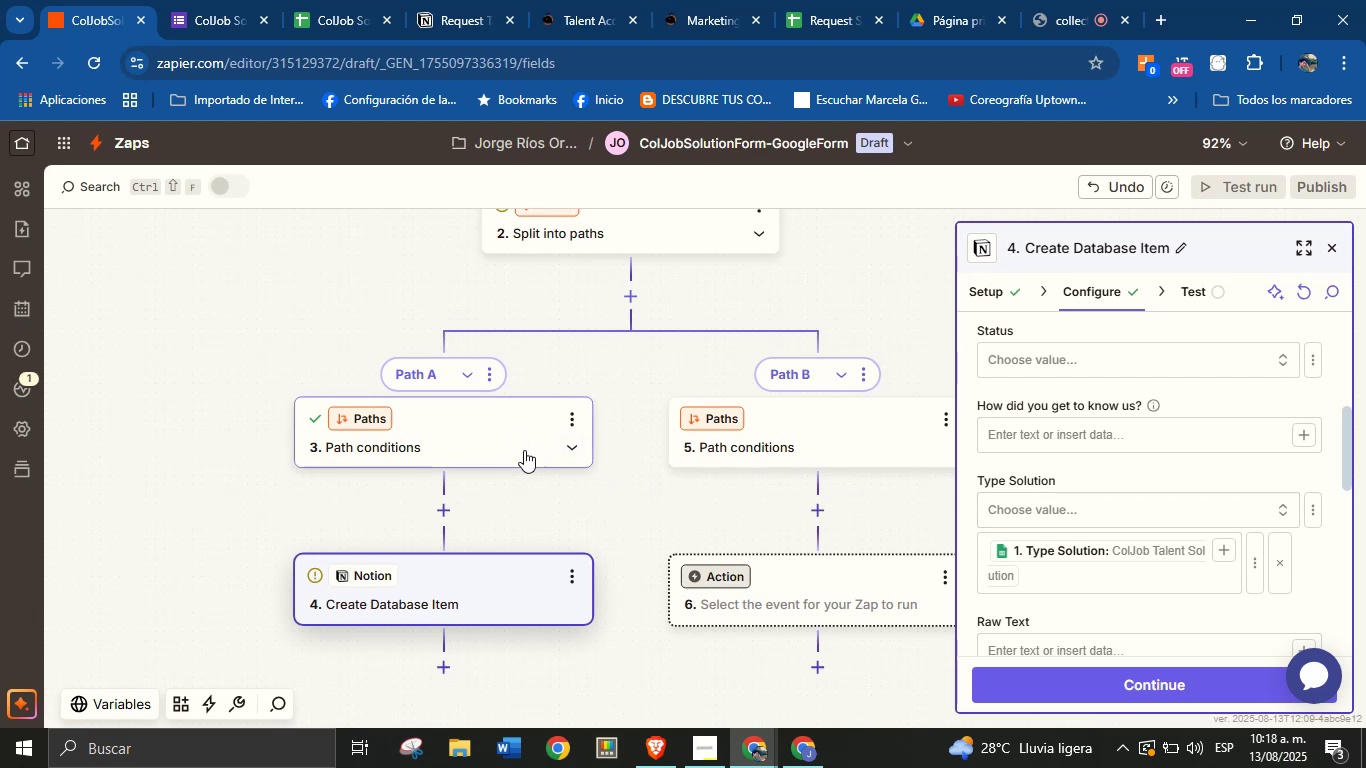 
left_click([524, 447])
 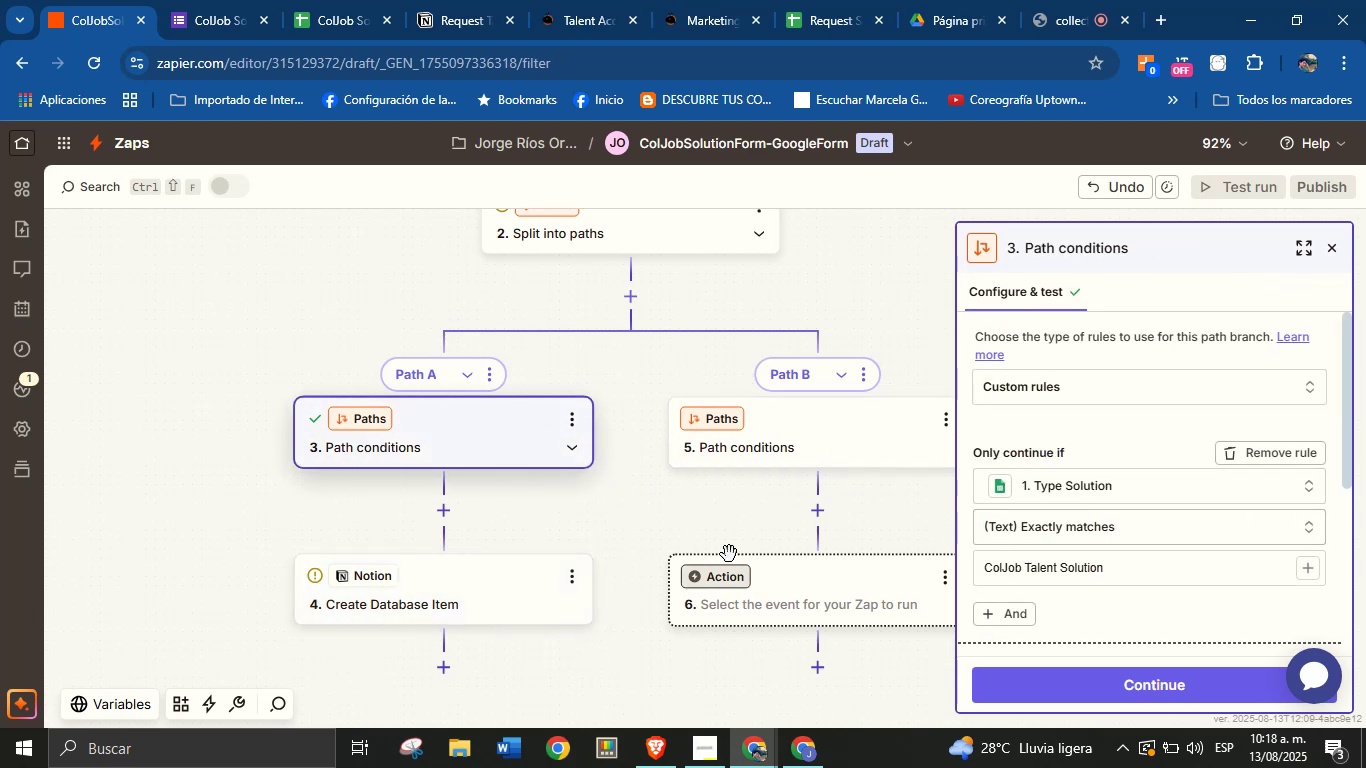 
left_click([444, 578])
 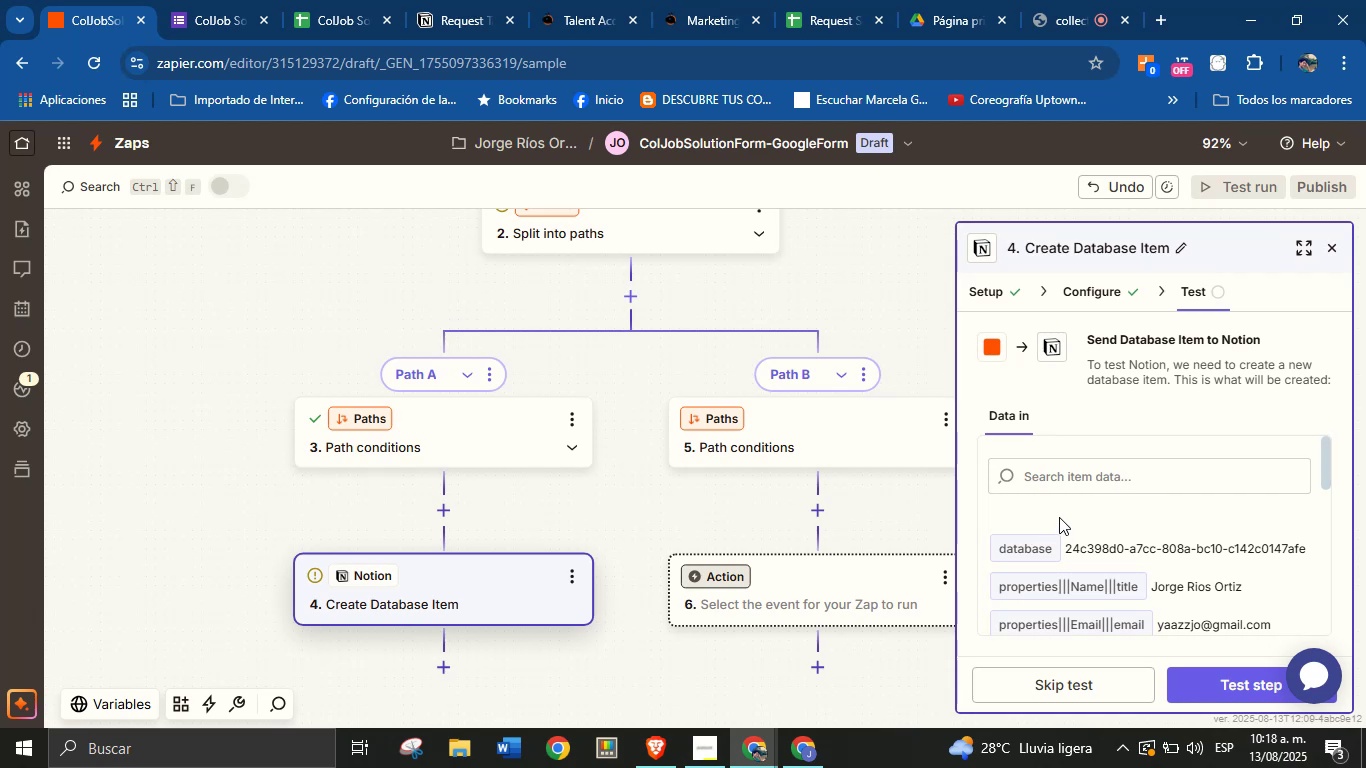 
wait(6.65)
 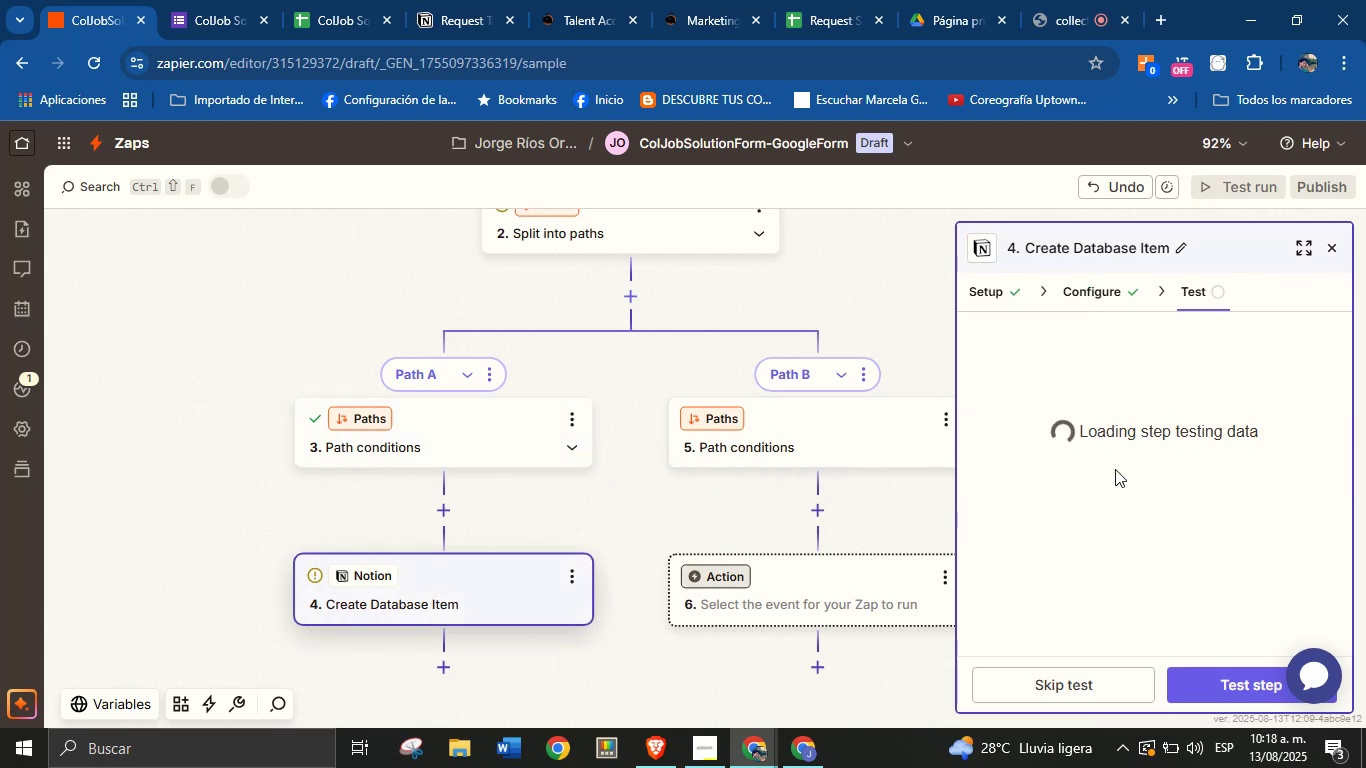 
scroll: coordinate [1164, 510], scroll_direction: down, amount: 9.0
 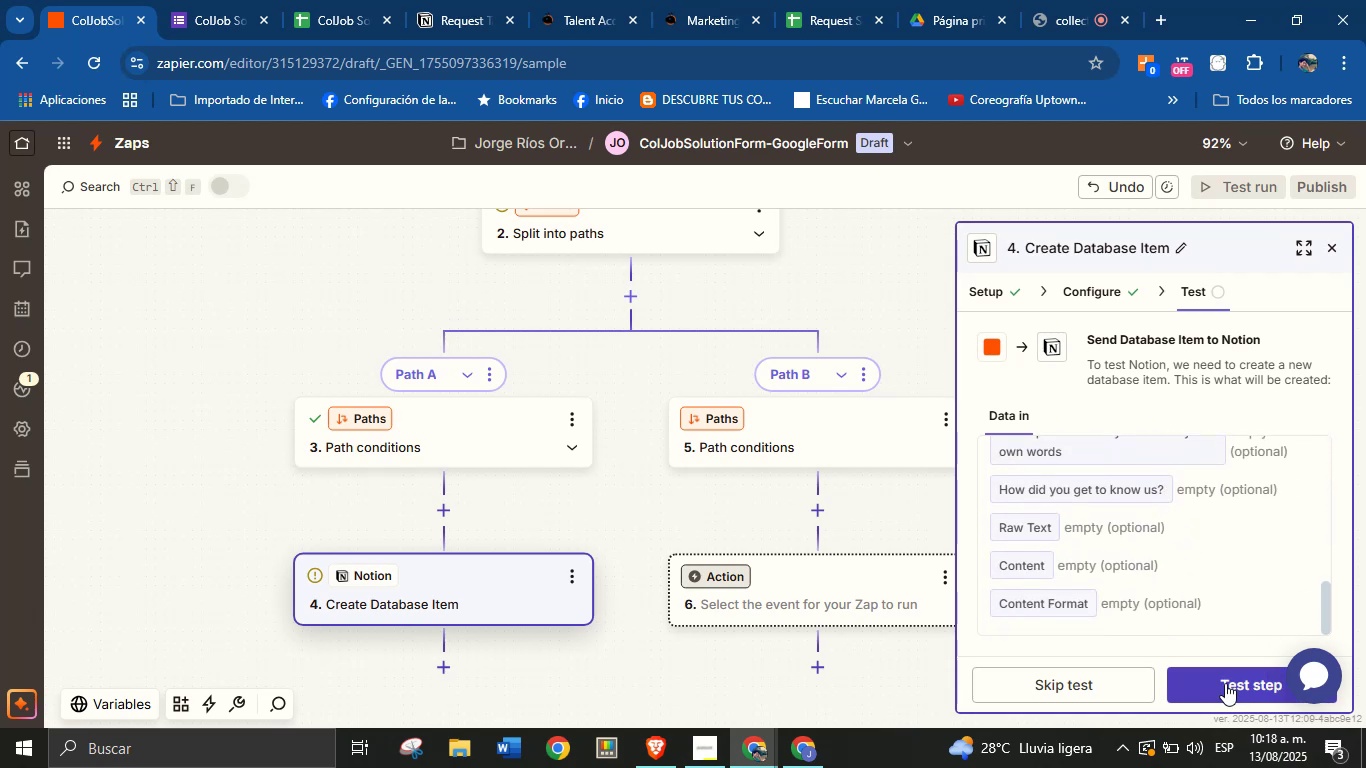 
left_click([1225, 683])
 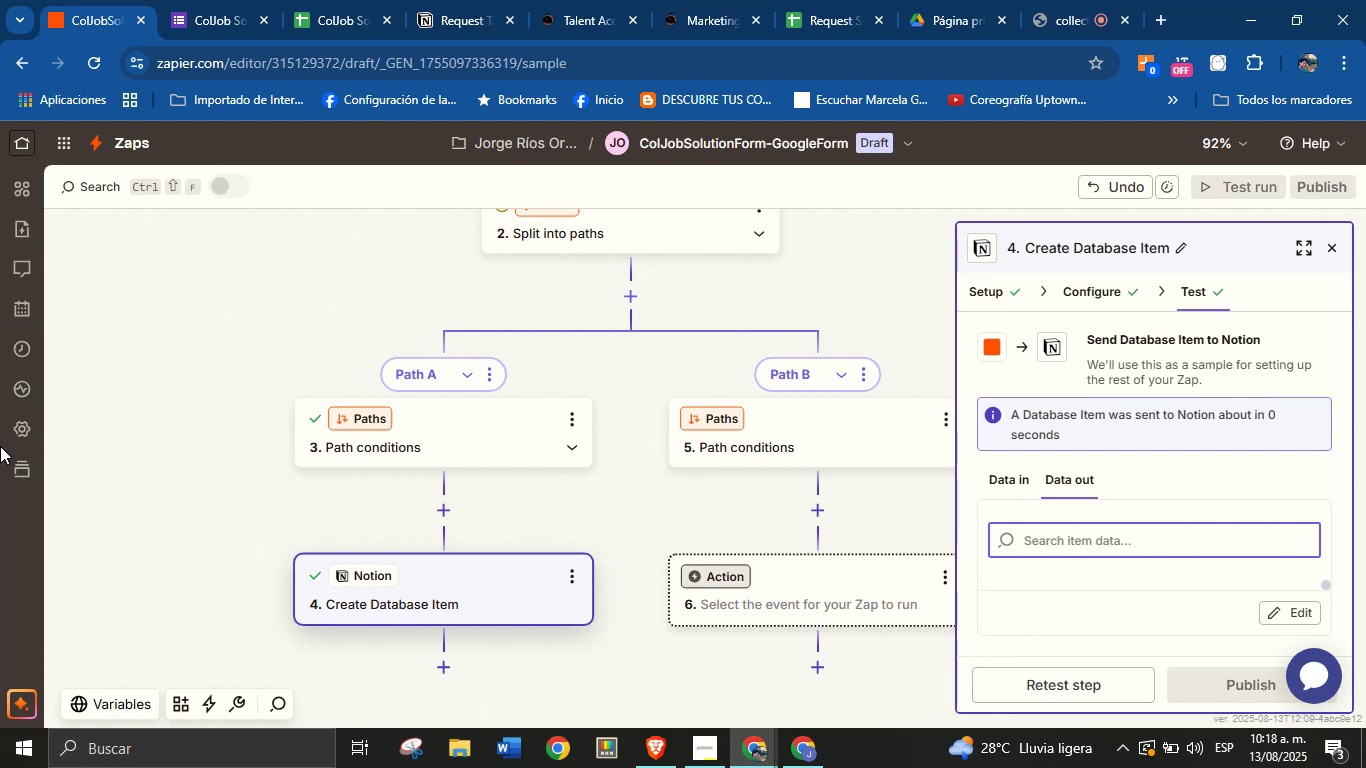 
wait(19.79)
 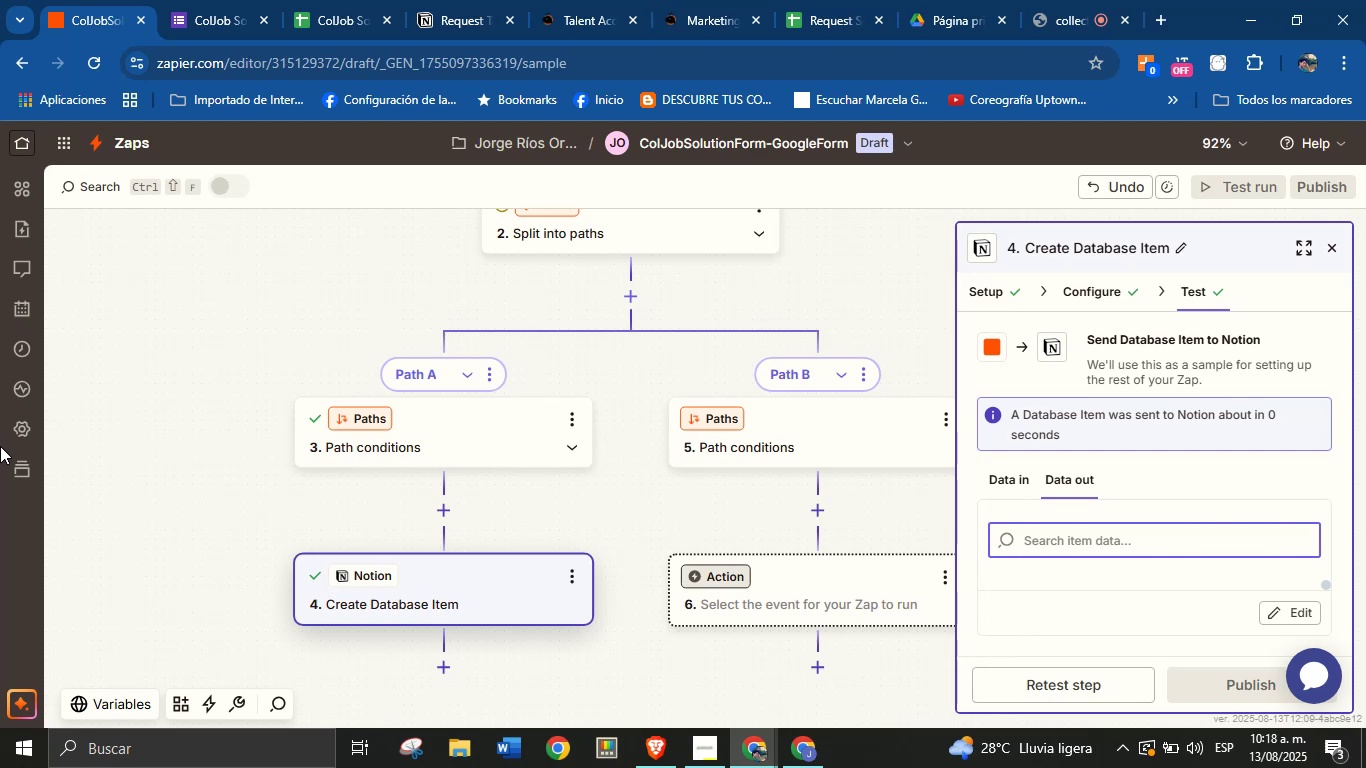 
scroll: coordinate [1102, 471], scroll_direction: none, amount: 0.0
 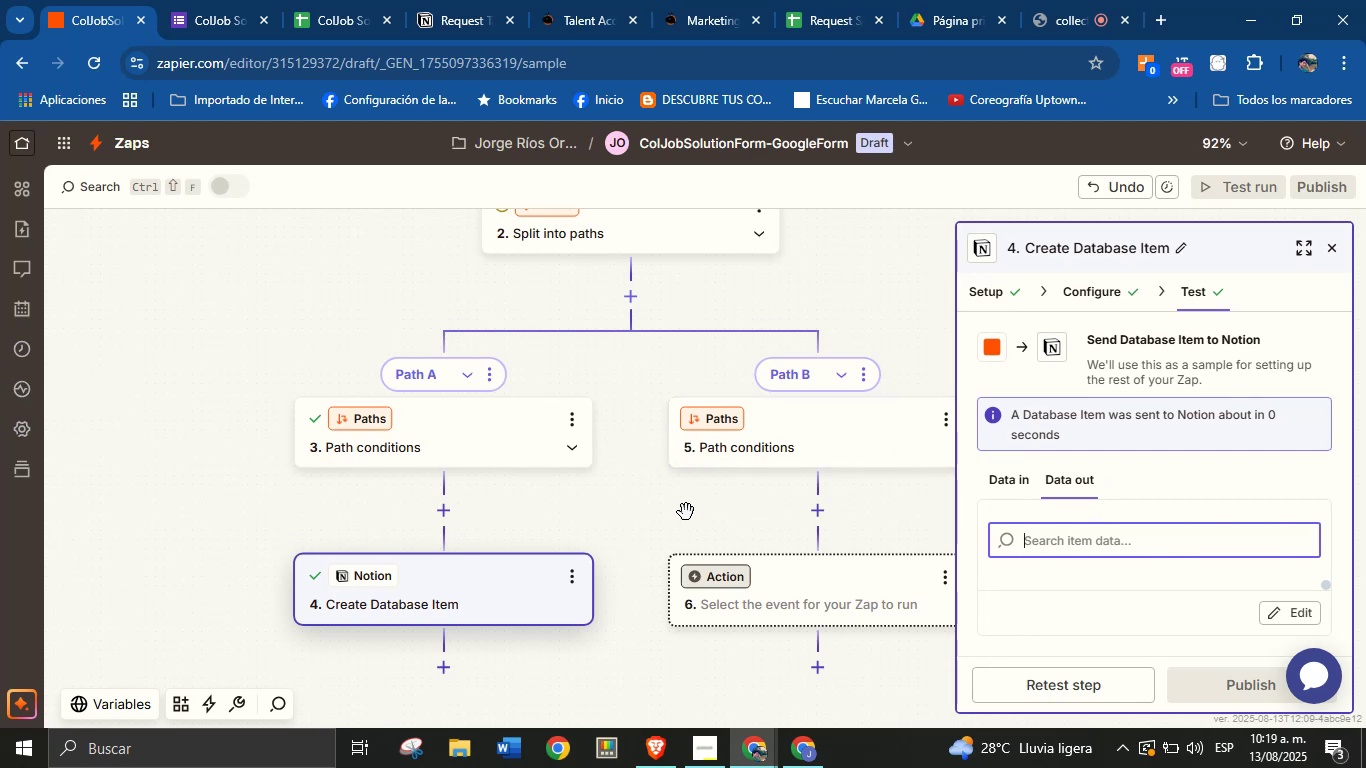 
scroll: coordinate [635, 526], scroll_direction: down, amount: 2.0
 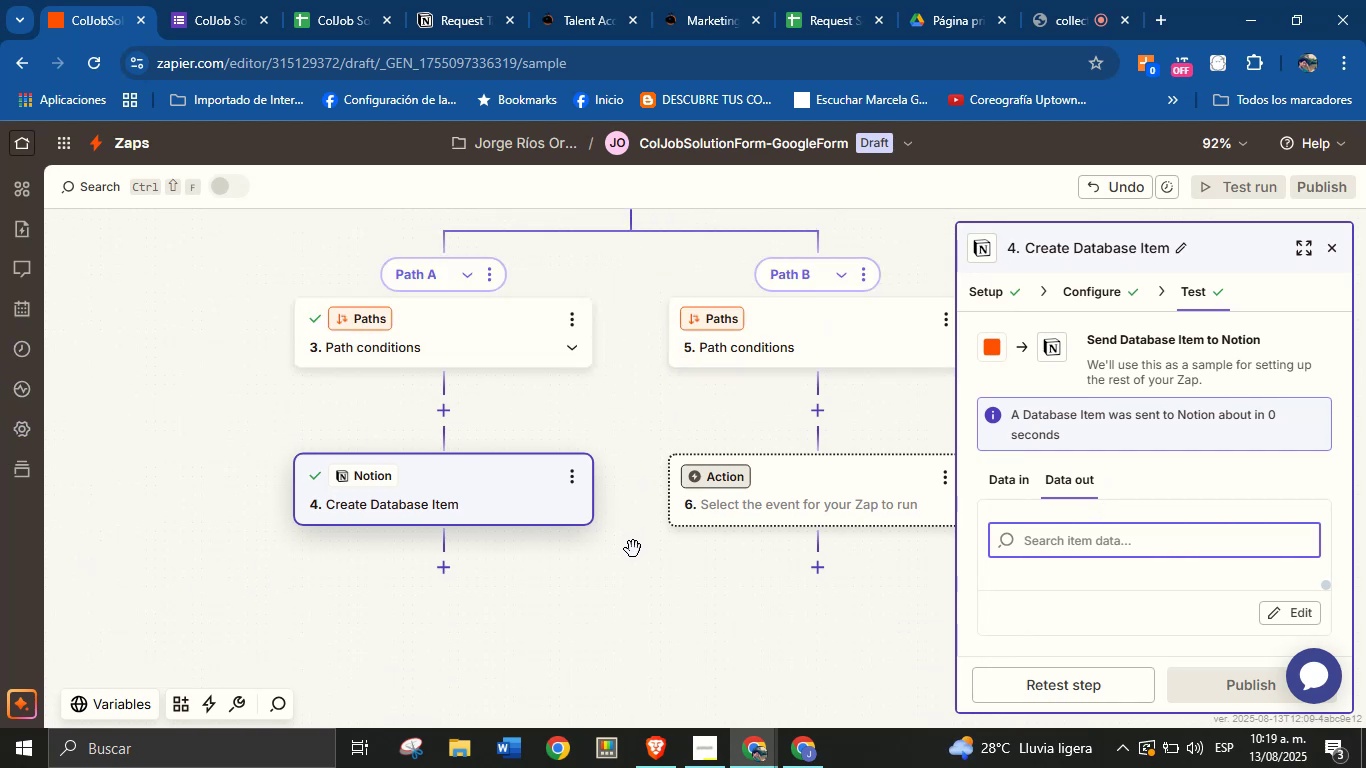 
left_click_drag(start_coordinate=[633, 549], to_coordinate=[633, 499])
 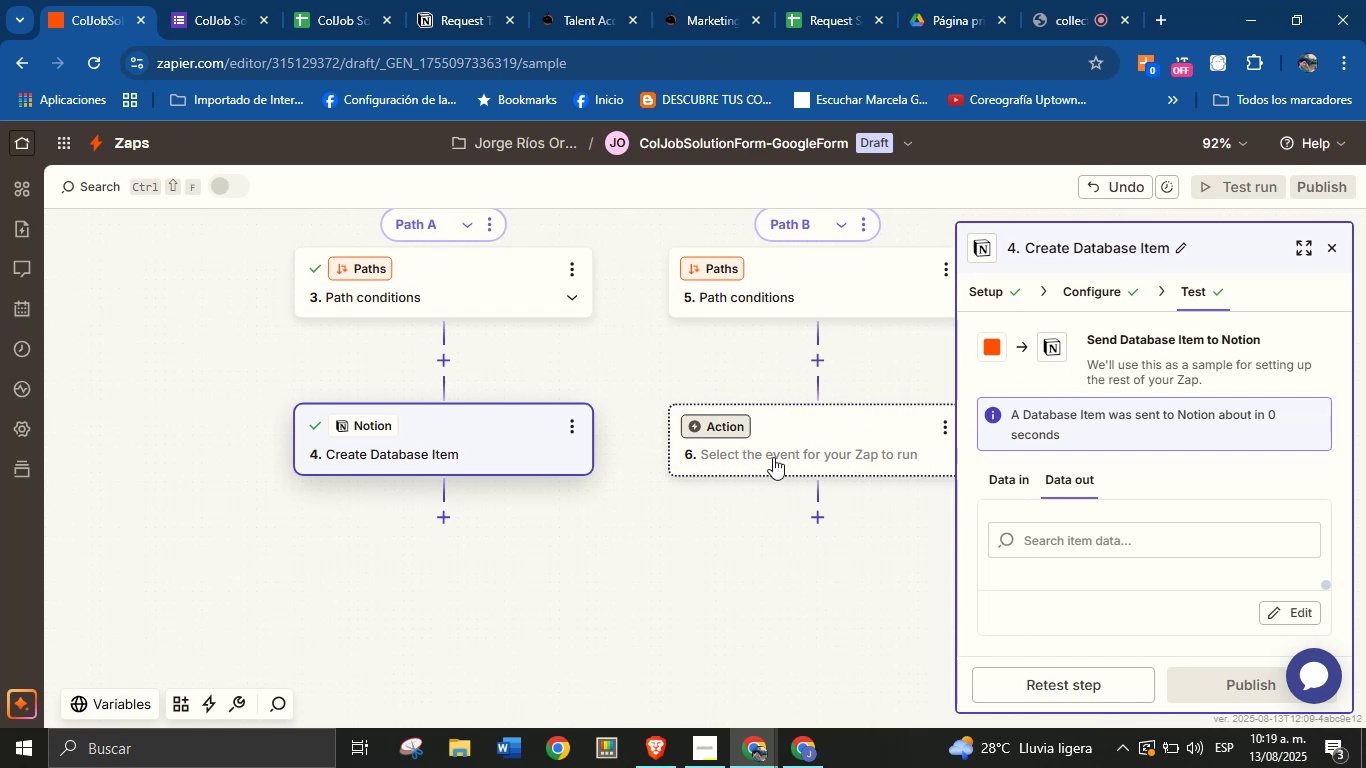 
left_click_drag(start_coordinate=[603, 521], to_coordinate=[604, 498])
 